 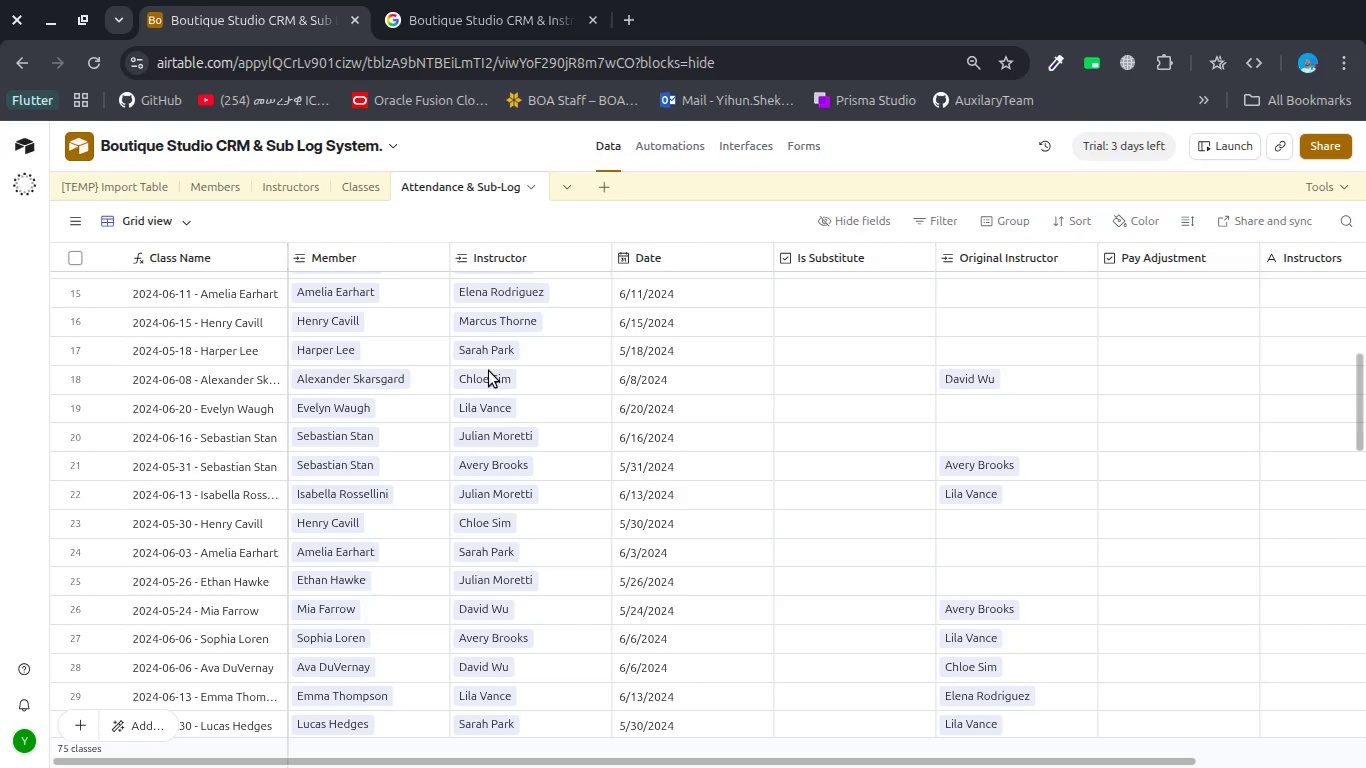 
double_click([994, 264])
 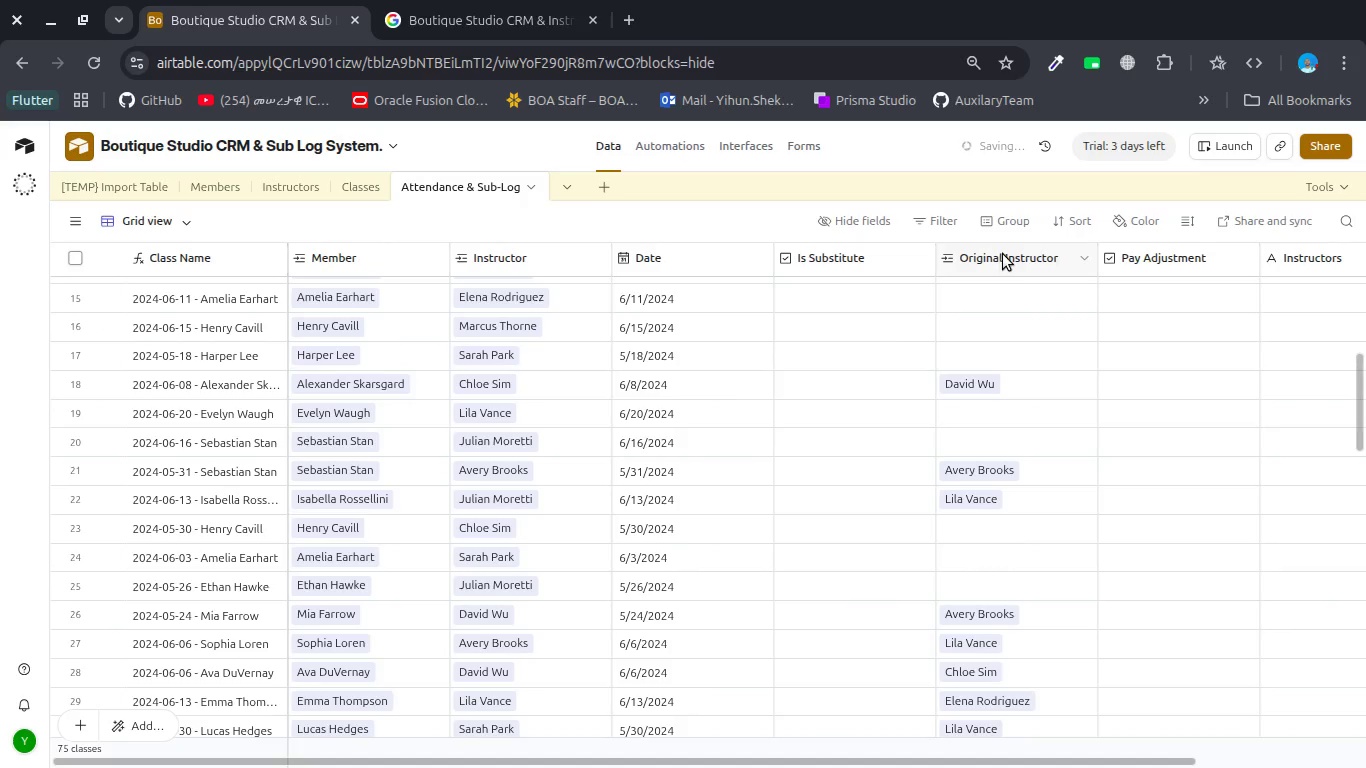 
left_click_drag(start_coordinate=[1003, 254], to_coordinate=[658, 259])
 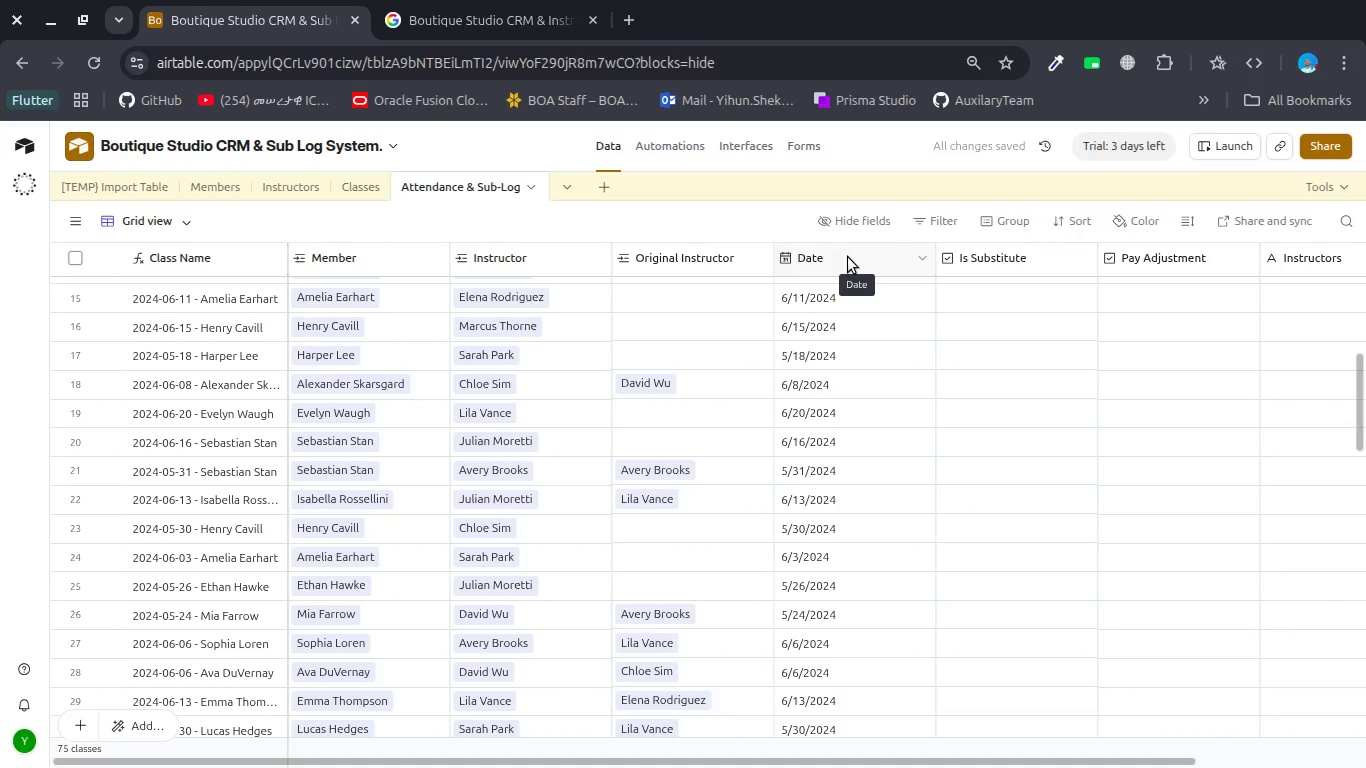 
wait(8.76)
 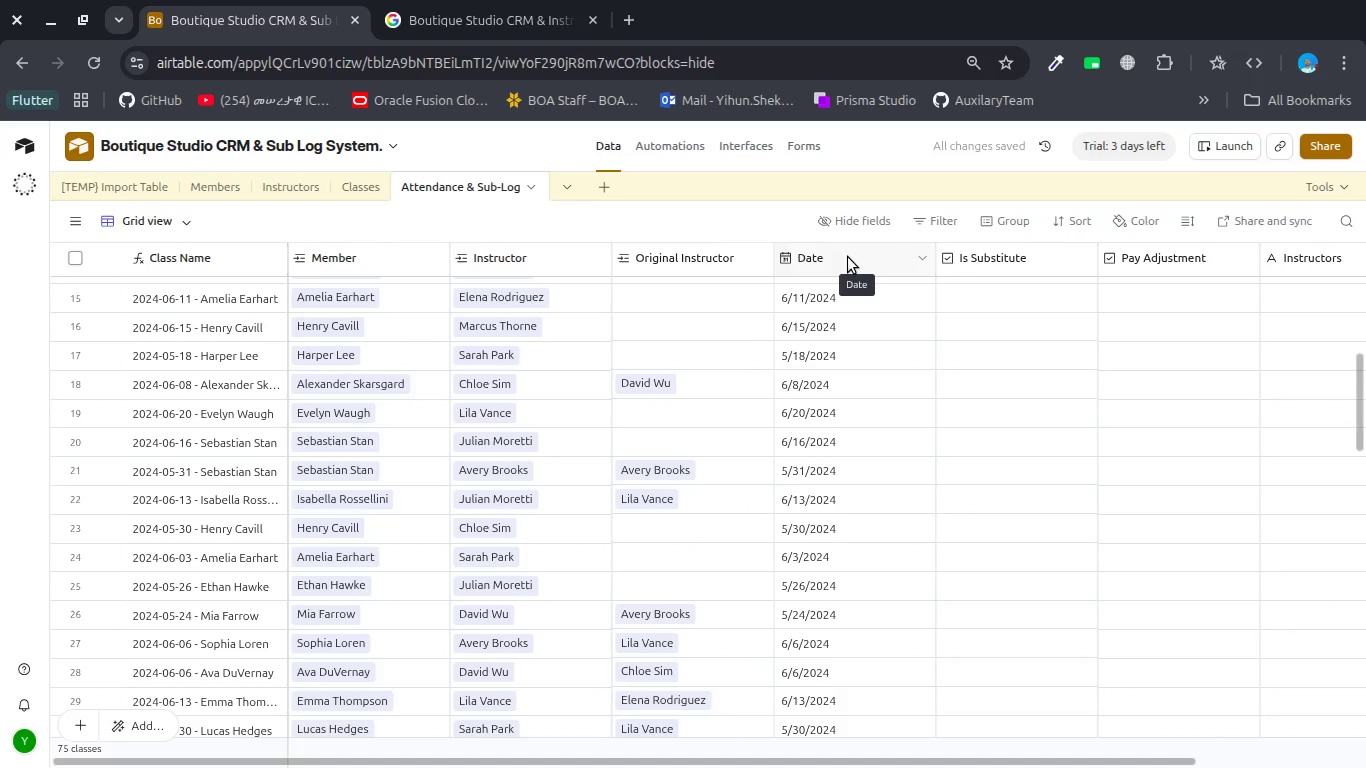 
scroll: coordinate [848, 257], scroll_direction: down, amount: 2.0
 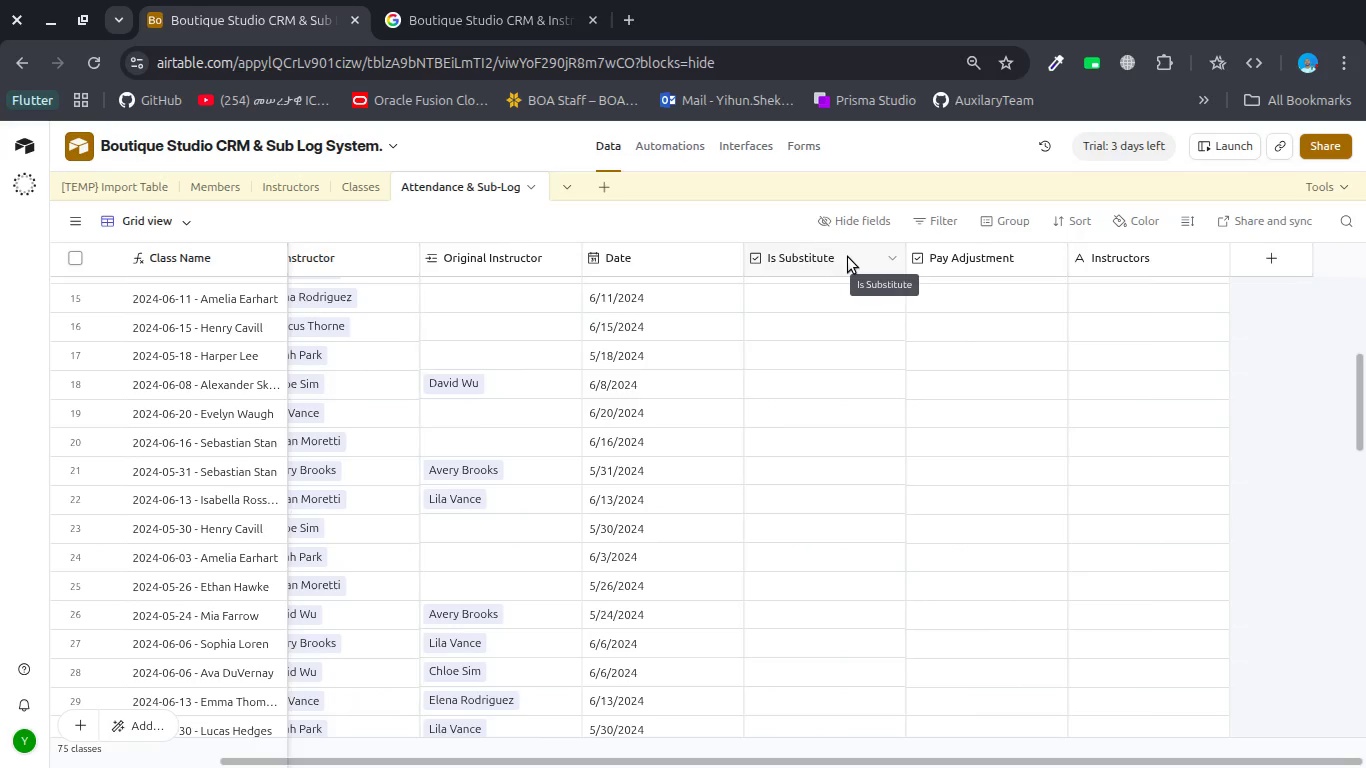 
scroll: coordinate [848, 257], scroll_direction: up, amount: 6.0
 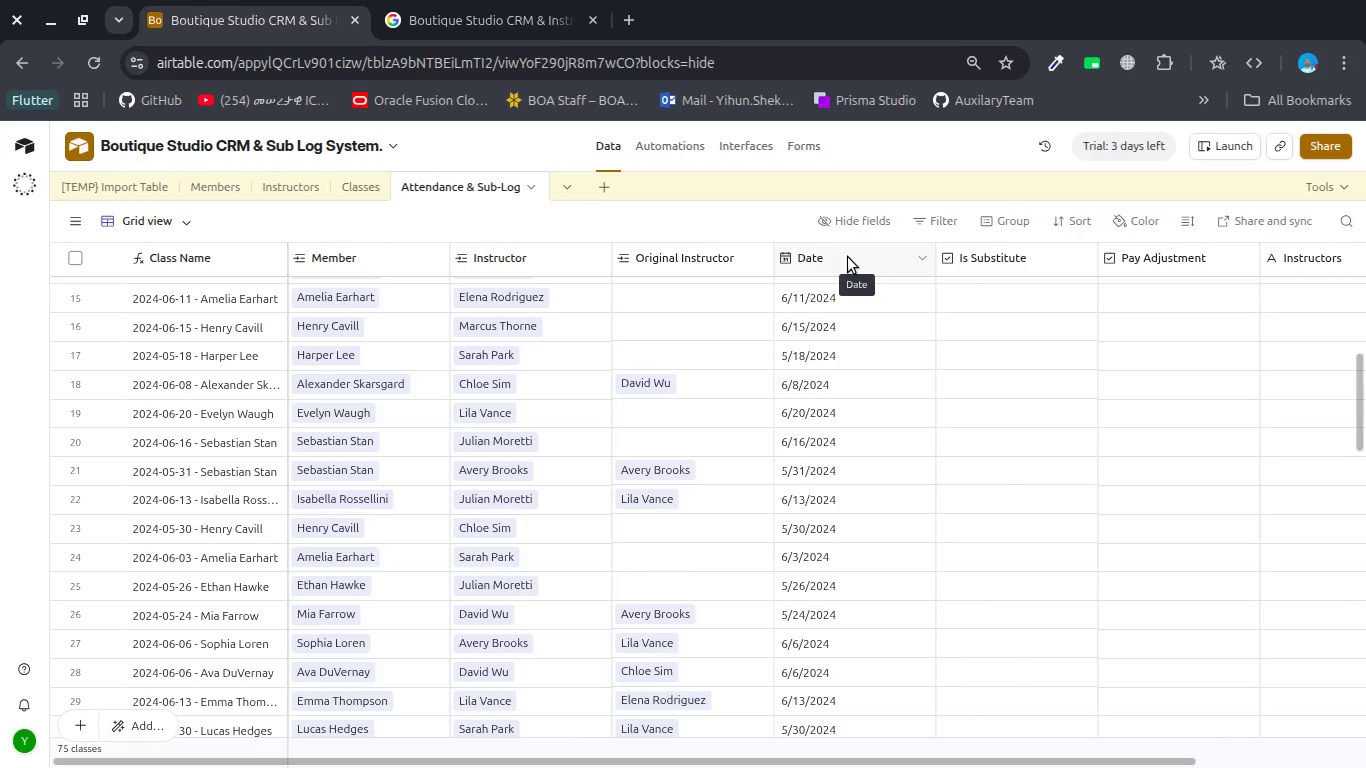 
wait(52.54)
 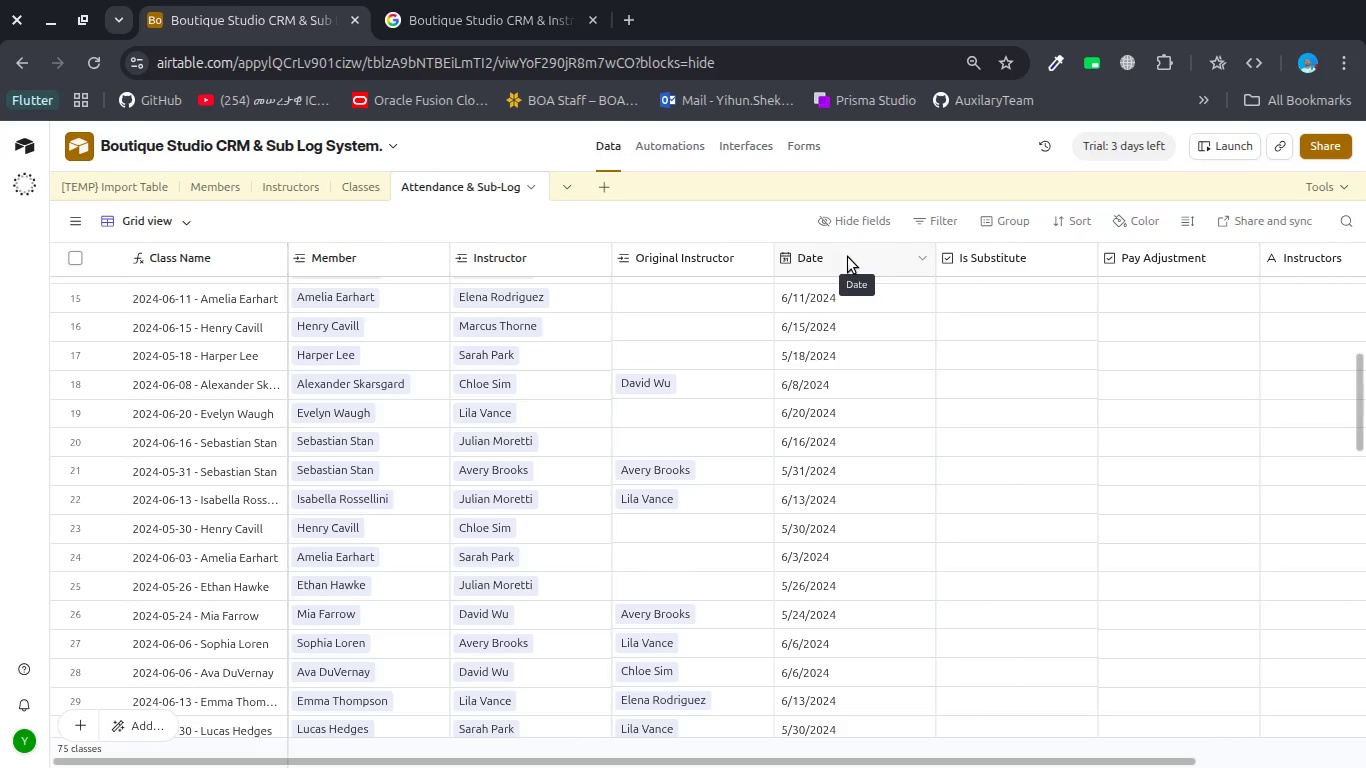 
left_click([272, 185])
 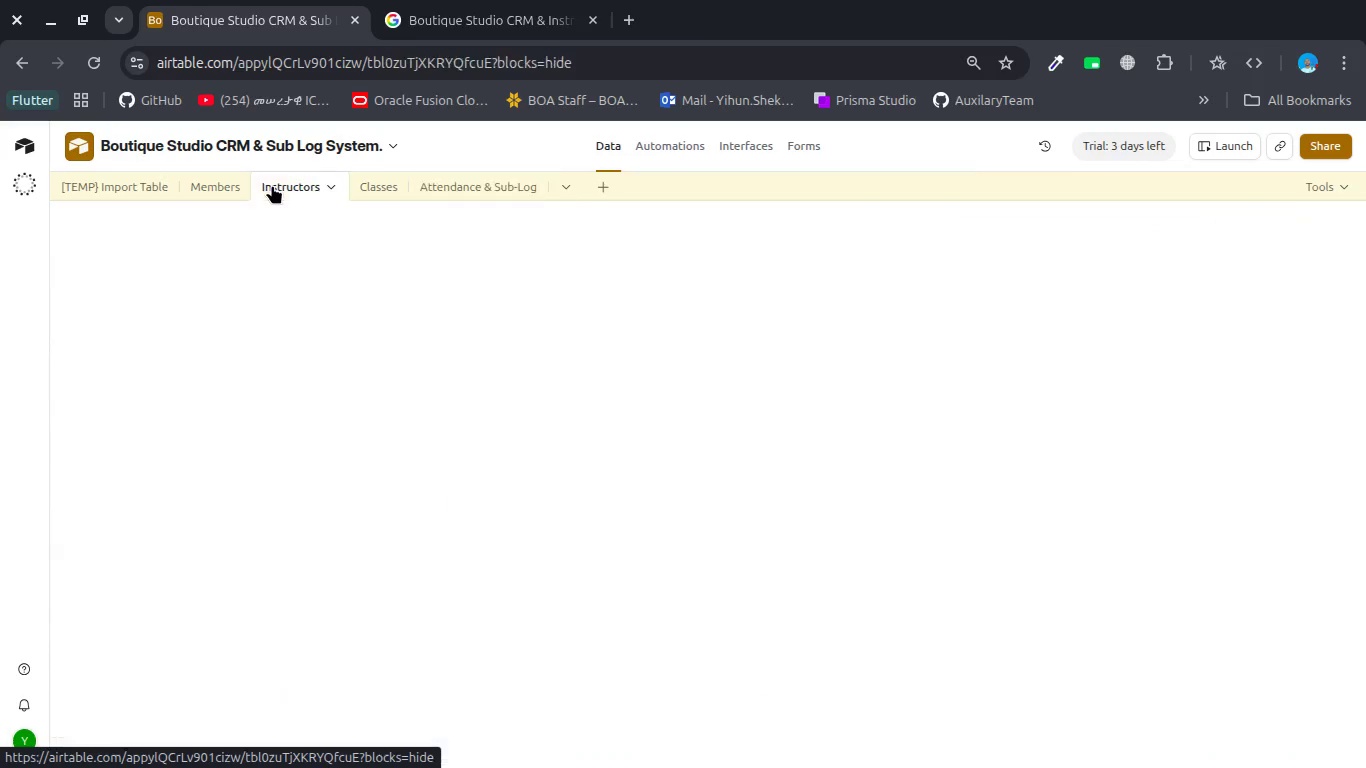 
mouse_move([312, 200])
 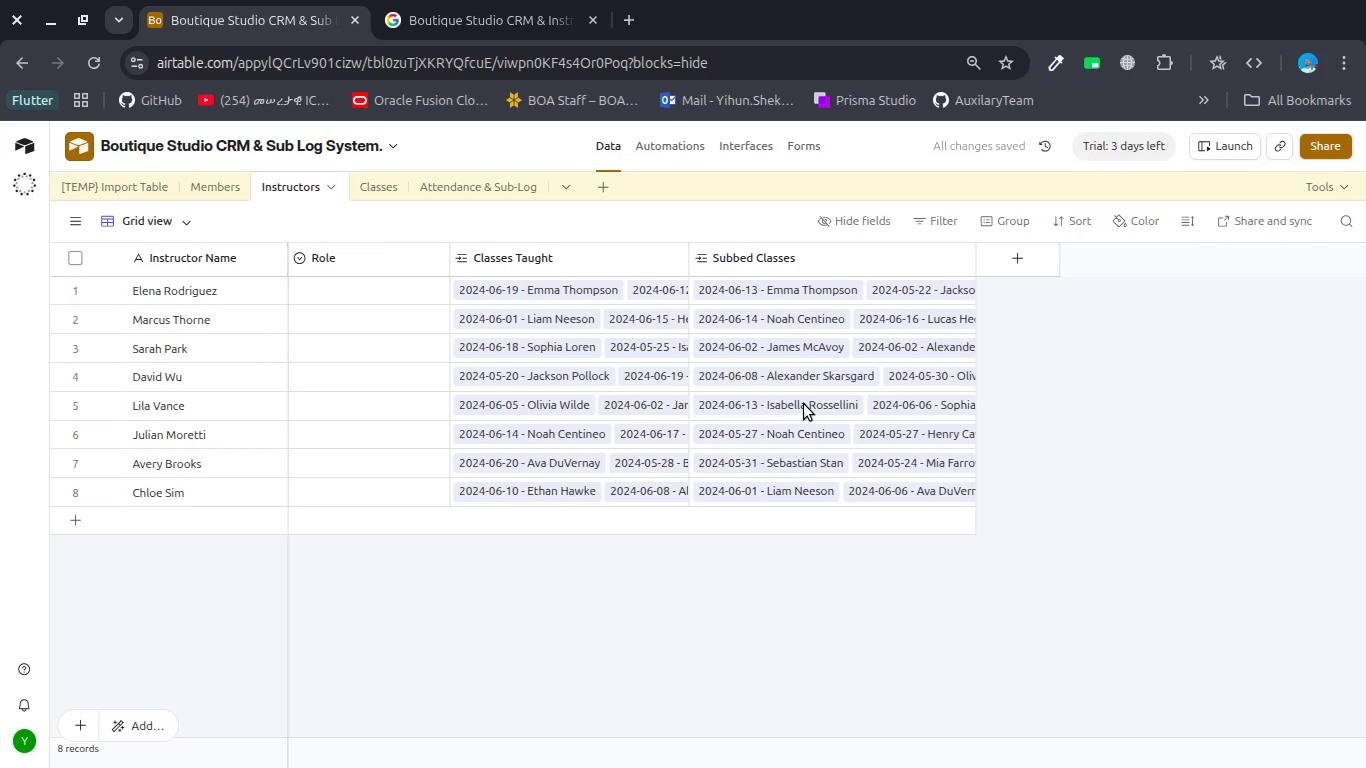 
scroll: coordinate [804, 404], scroll_direction: up, amount: 2.0
 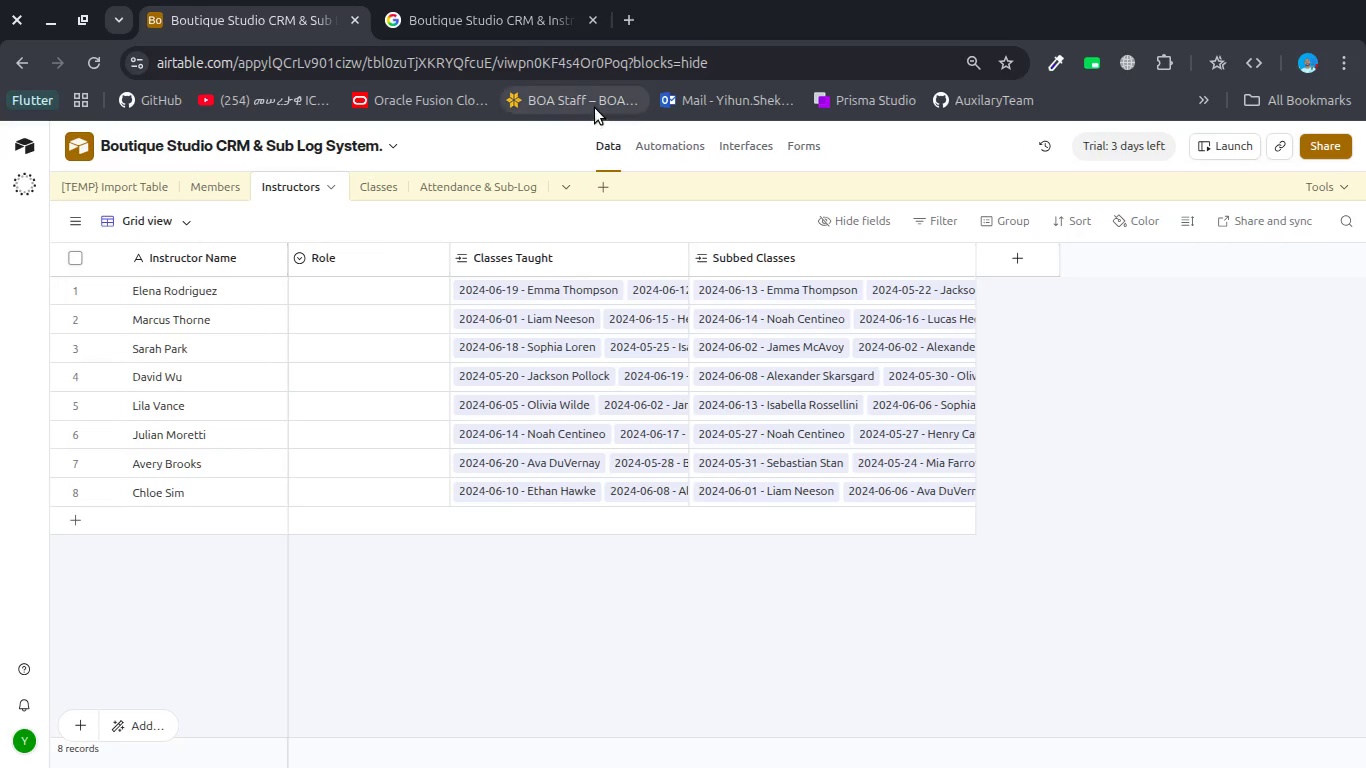 
left_click([506, 21])
 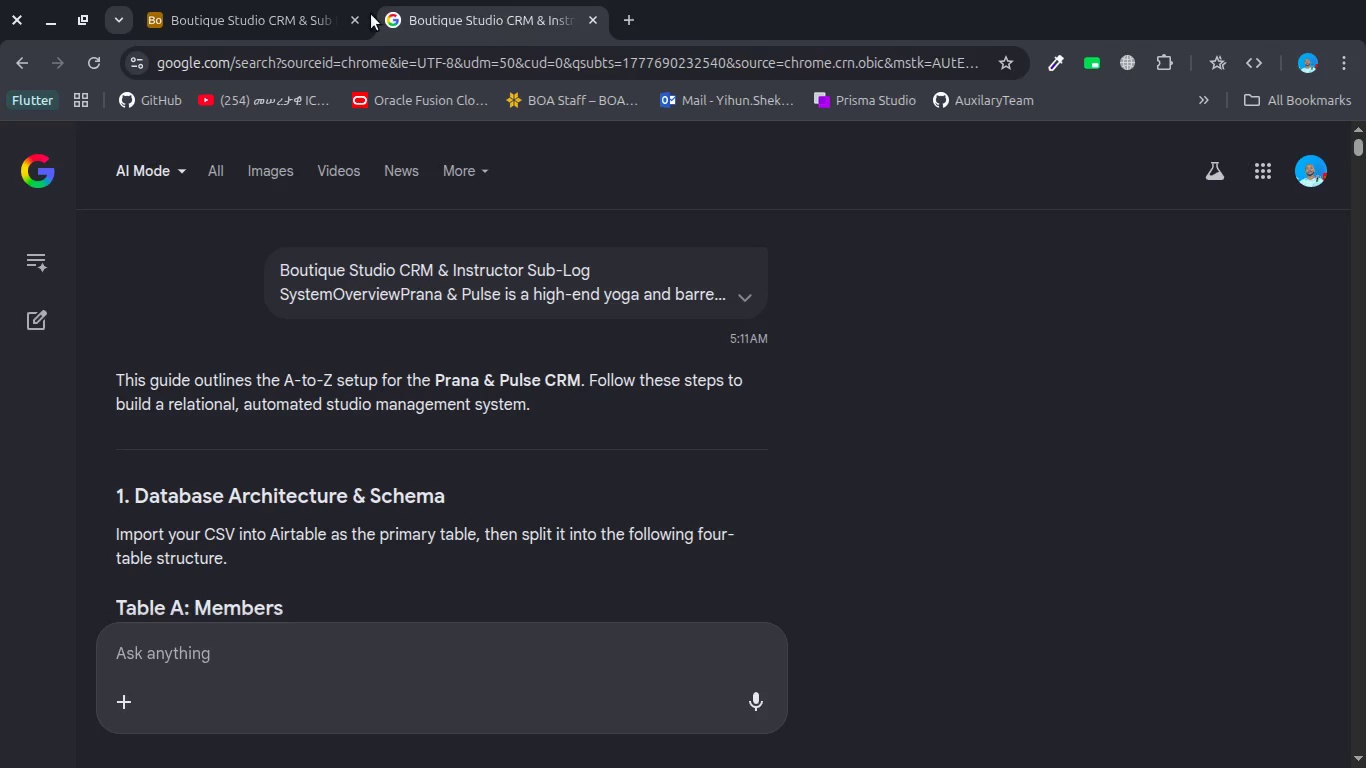 
left_click([306, 13])
 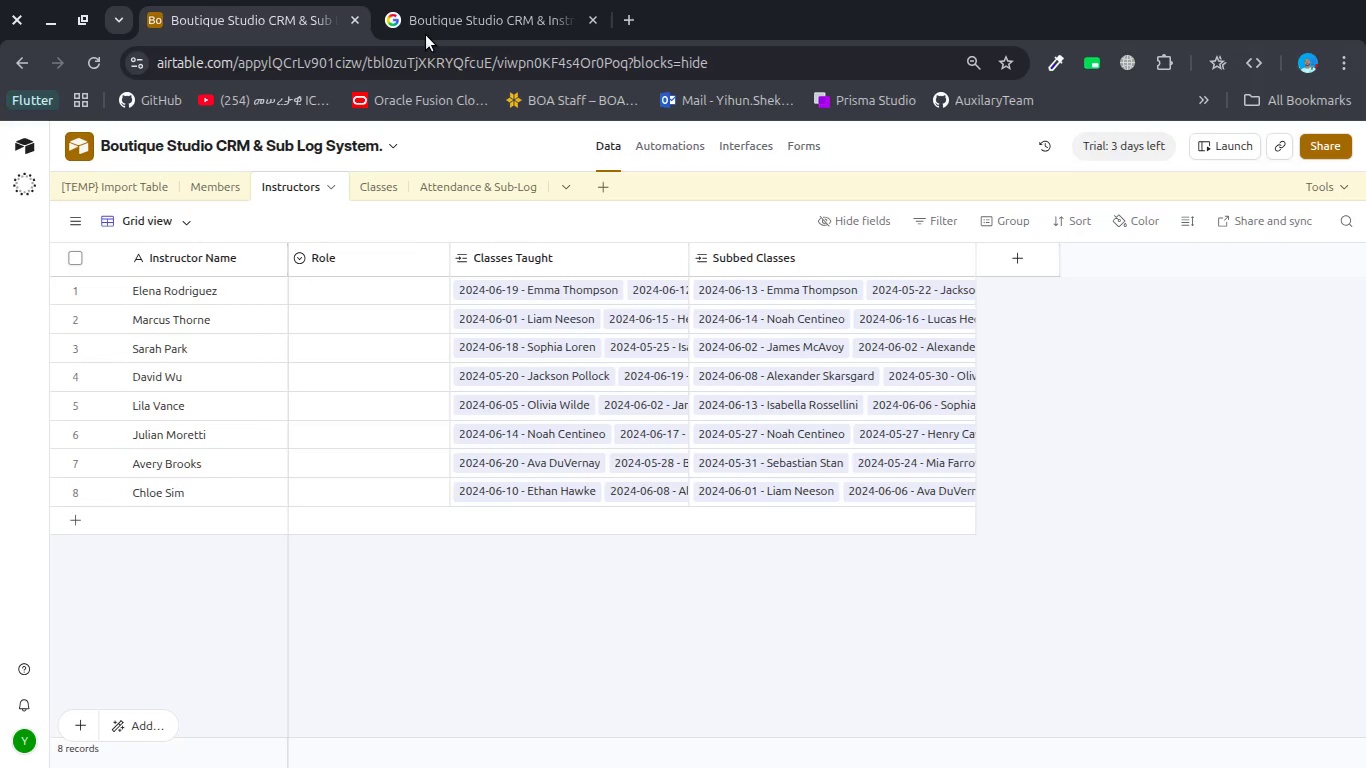 
wait(7.26)
 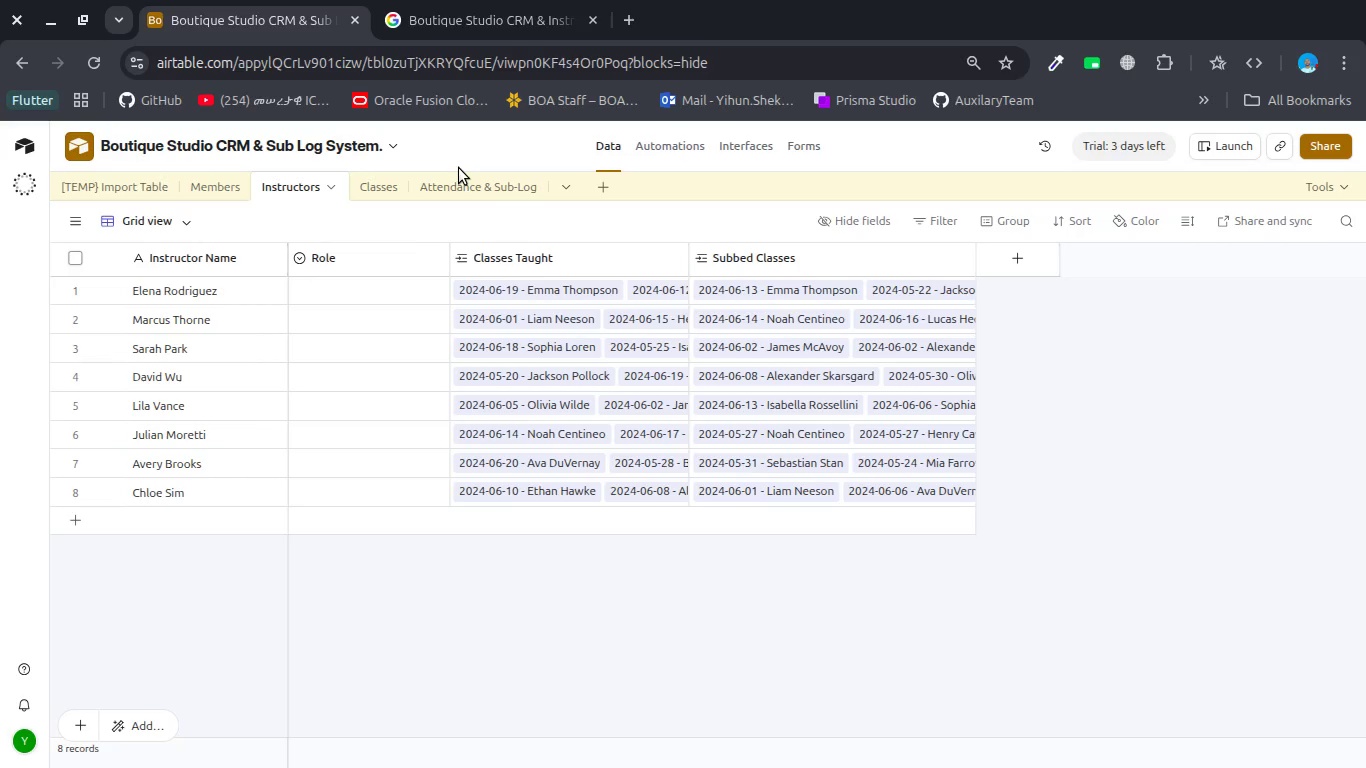 
left_click([490, 188])
 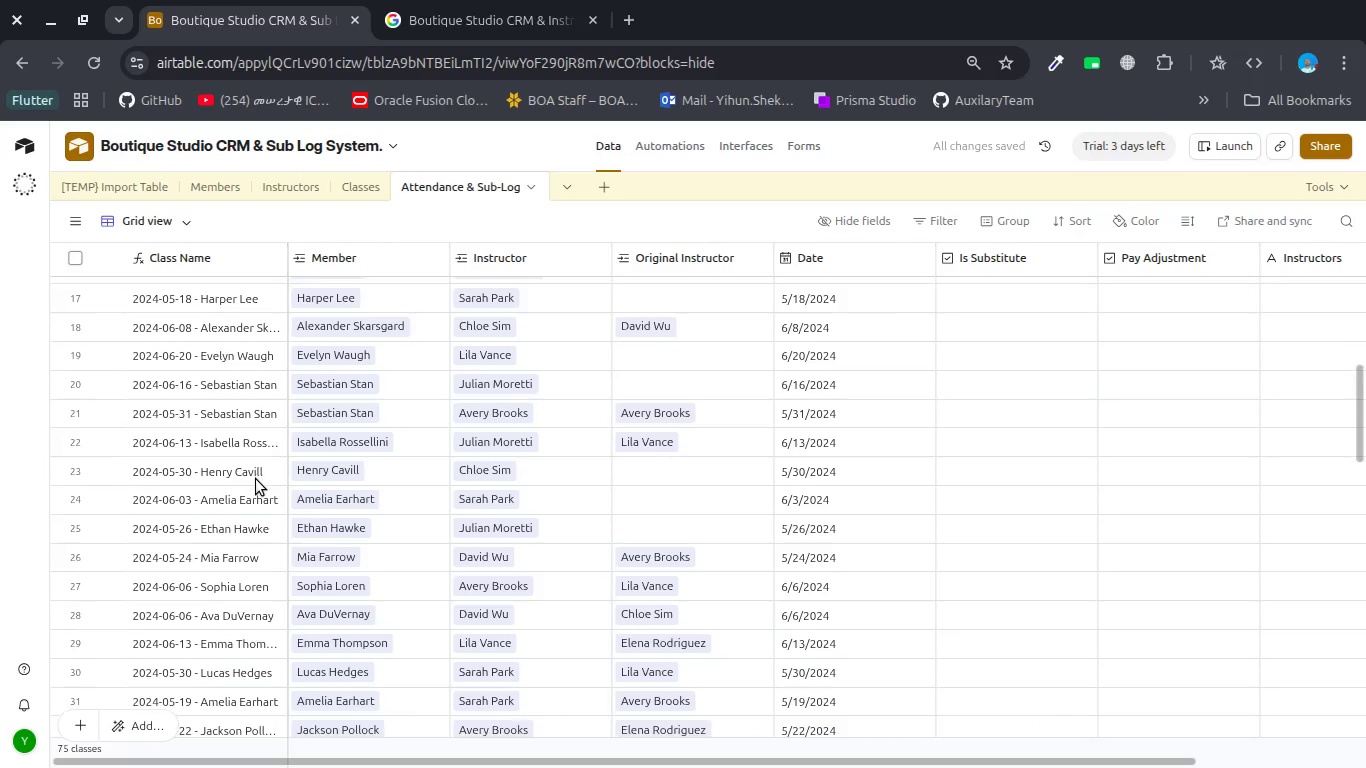 
wait(7.0)
 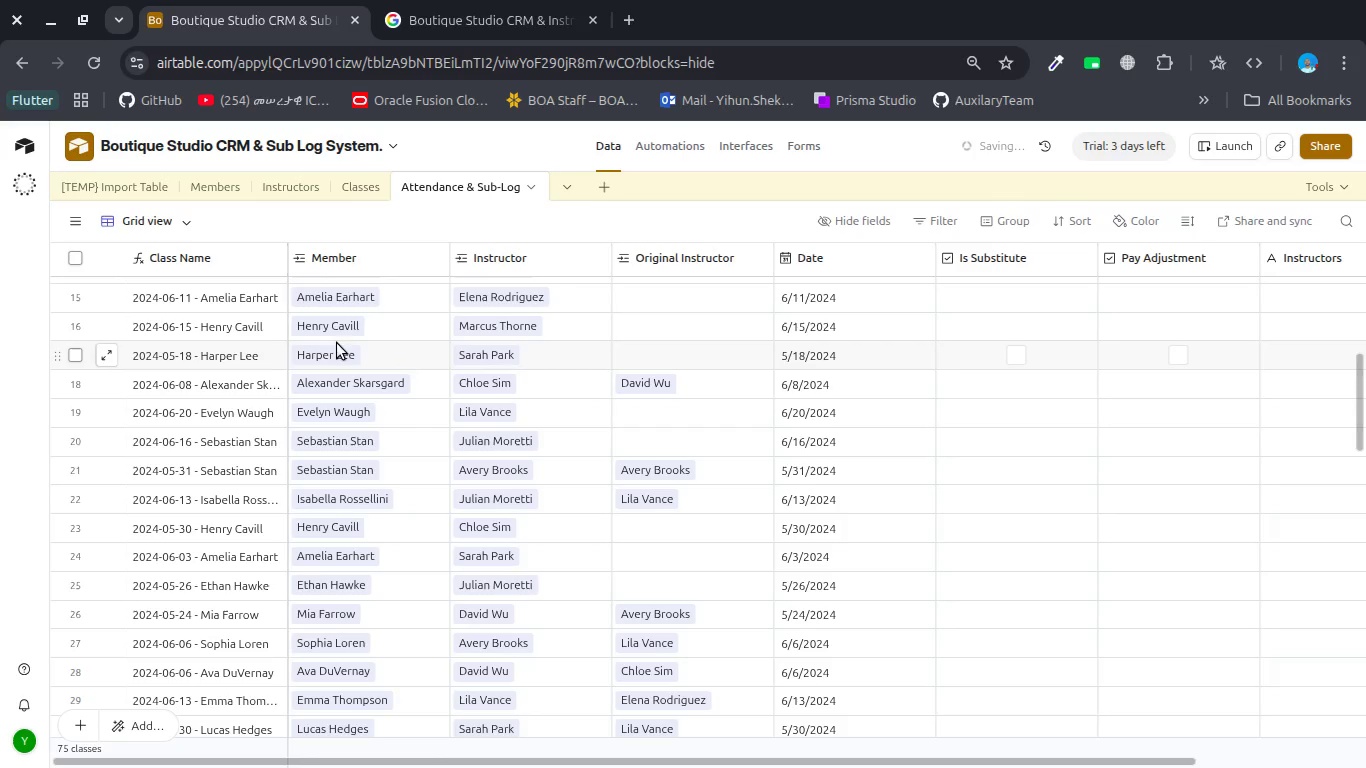 
scroll: coordinate [256, 479], scroll_direction: up, amount: 6.0
 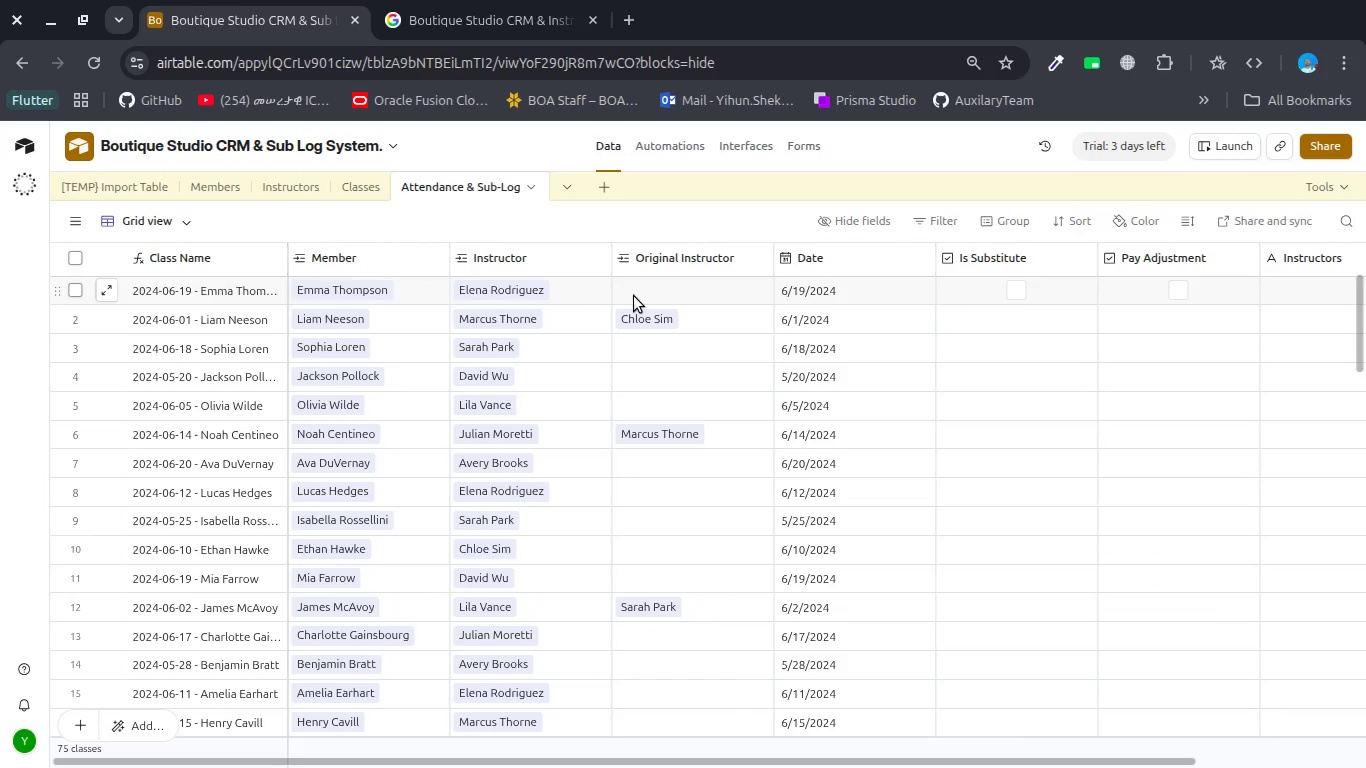 
wait(6.93)
 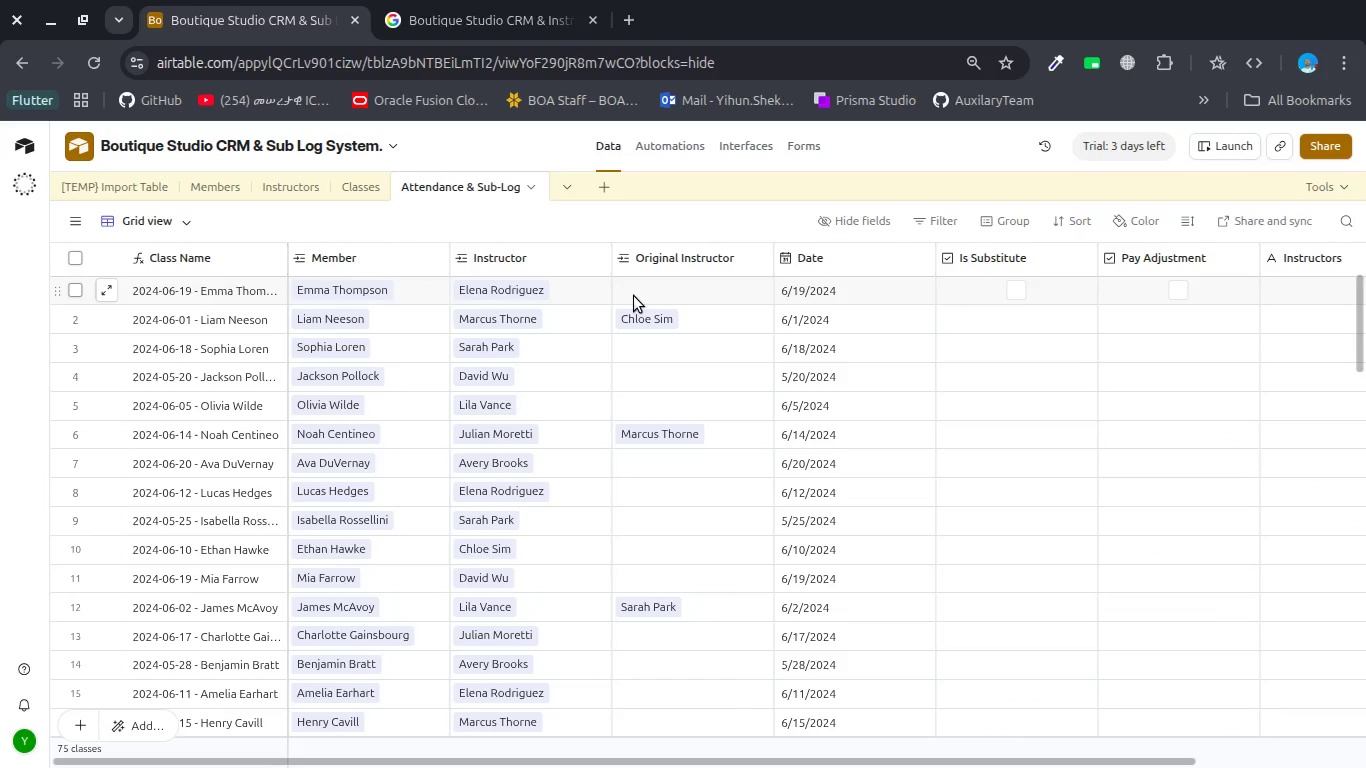 
left_click([280, 183])
 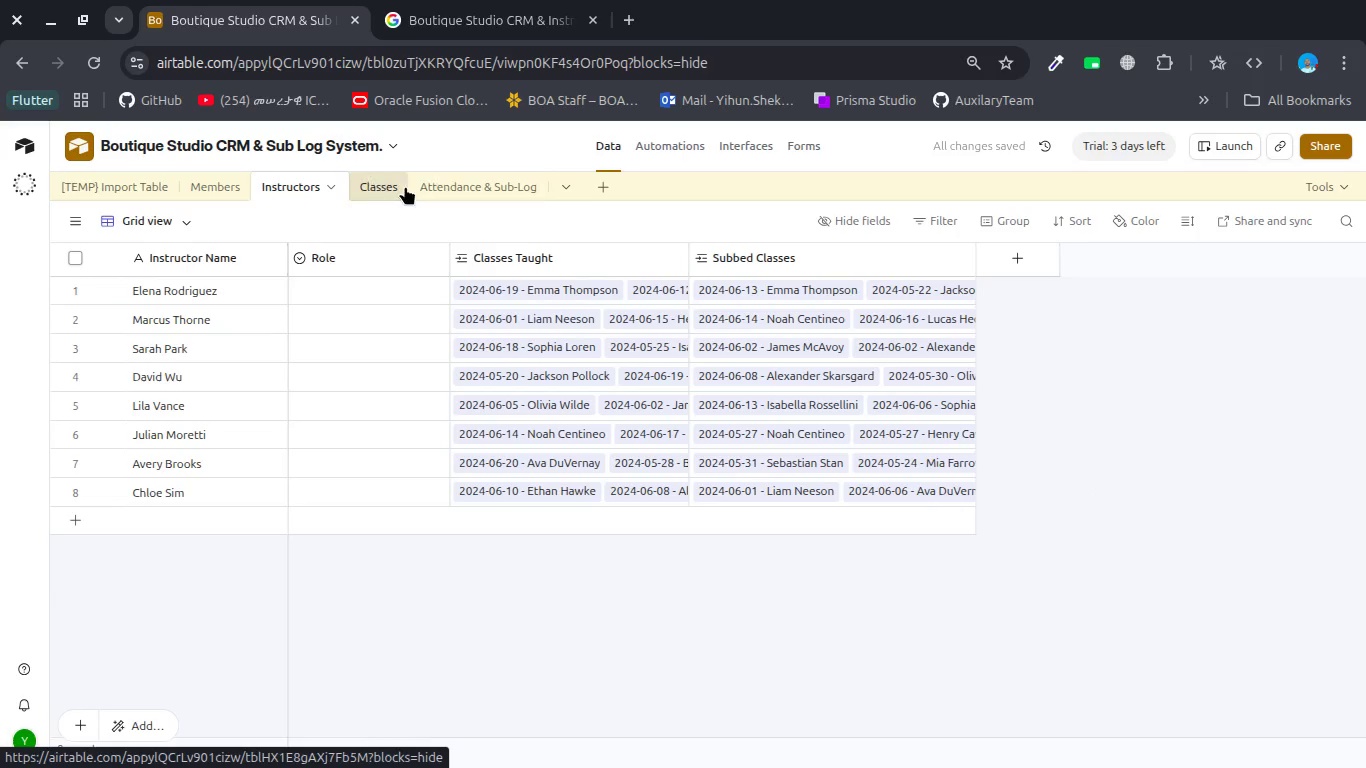 
left_click([457, 185])
 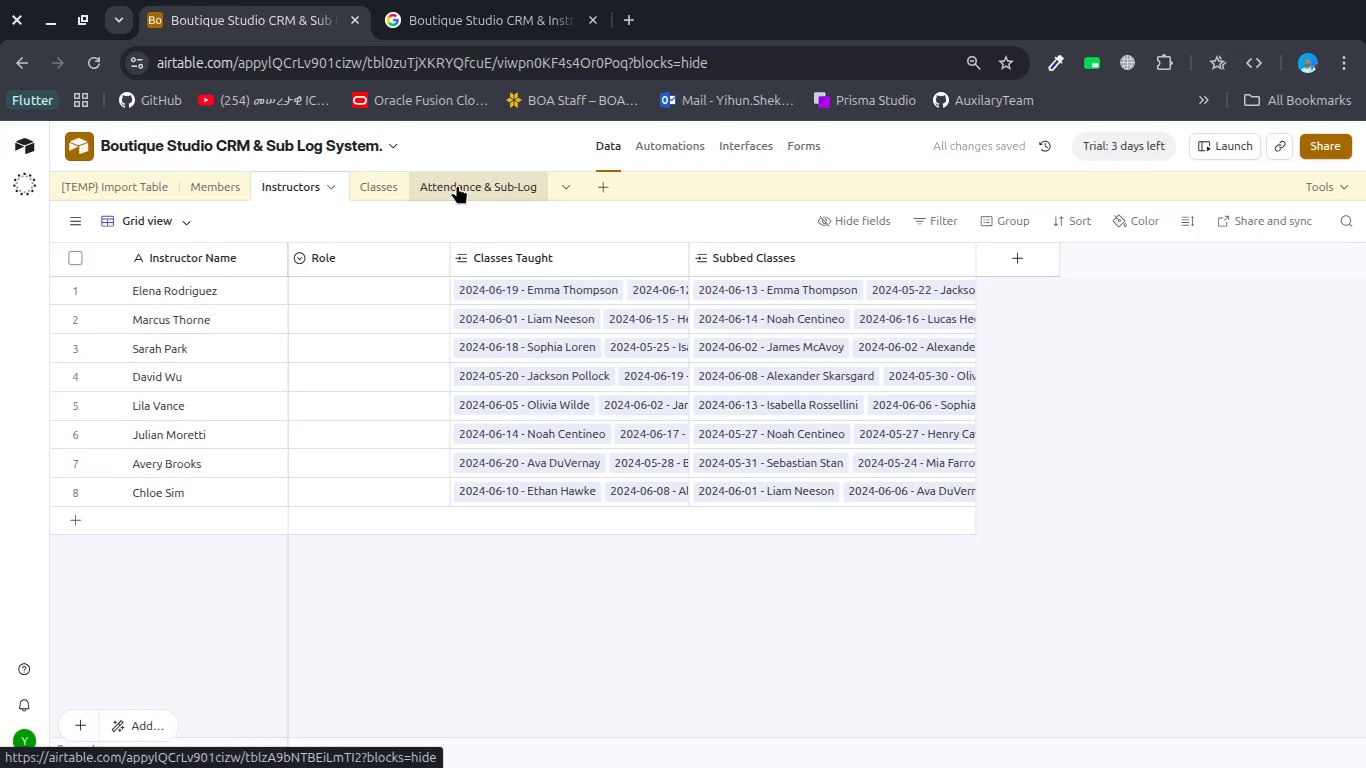 
mouse_move([461, 189])
 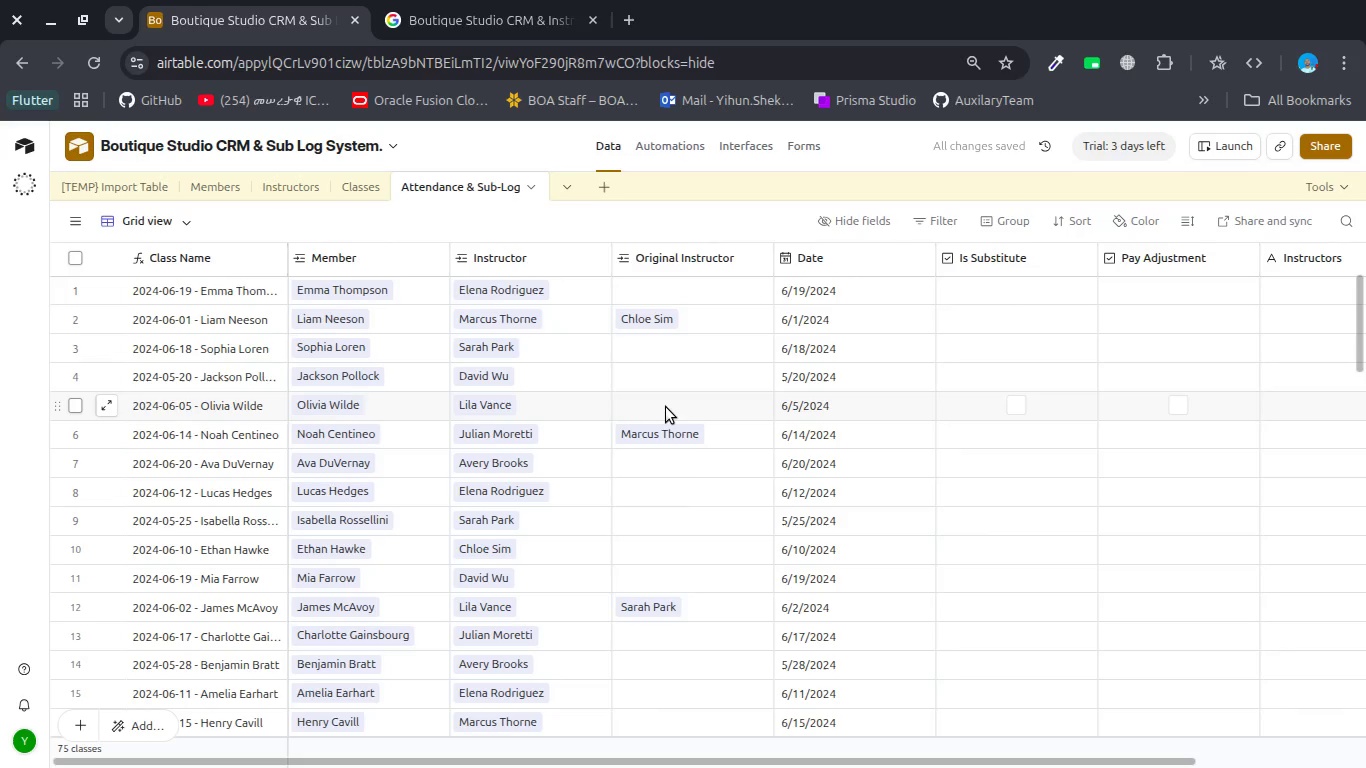 
wait(5.93)
 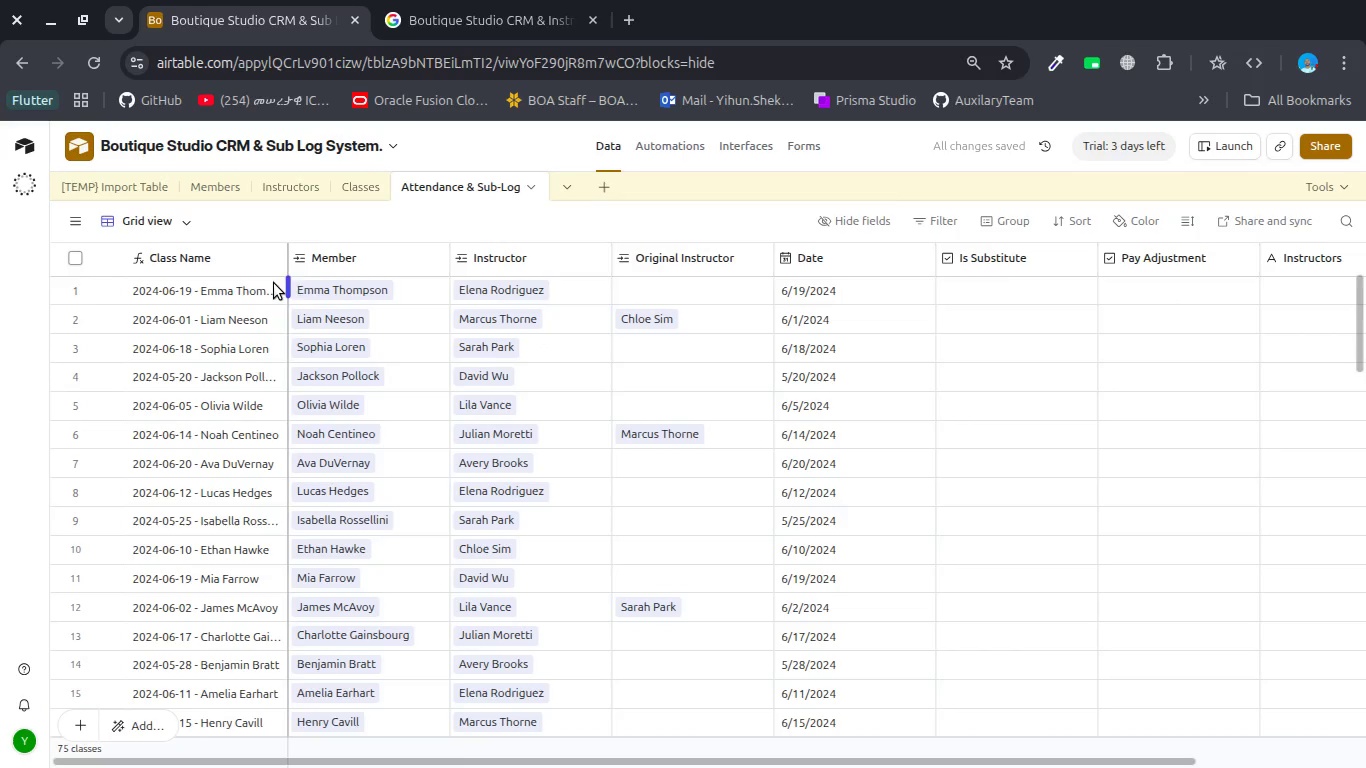 
scroll: coordinate [666, 407], scroll_direction: up, amount: 1.0
 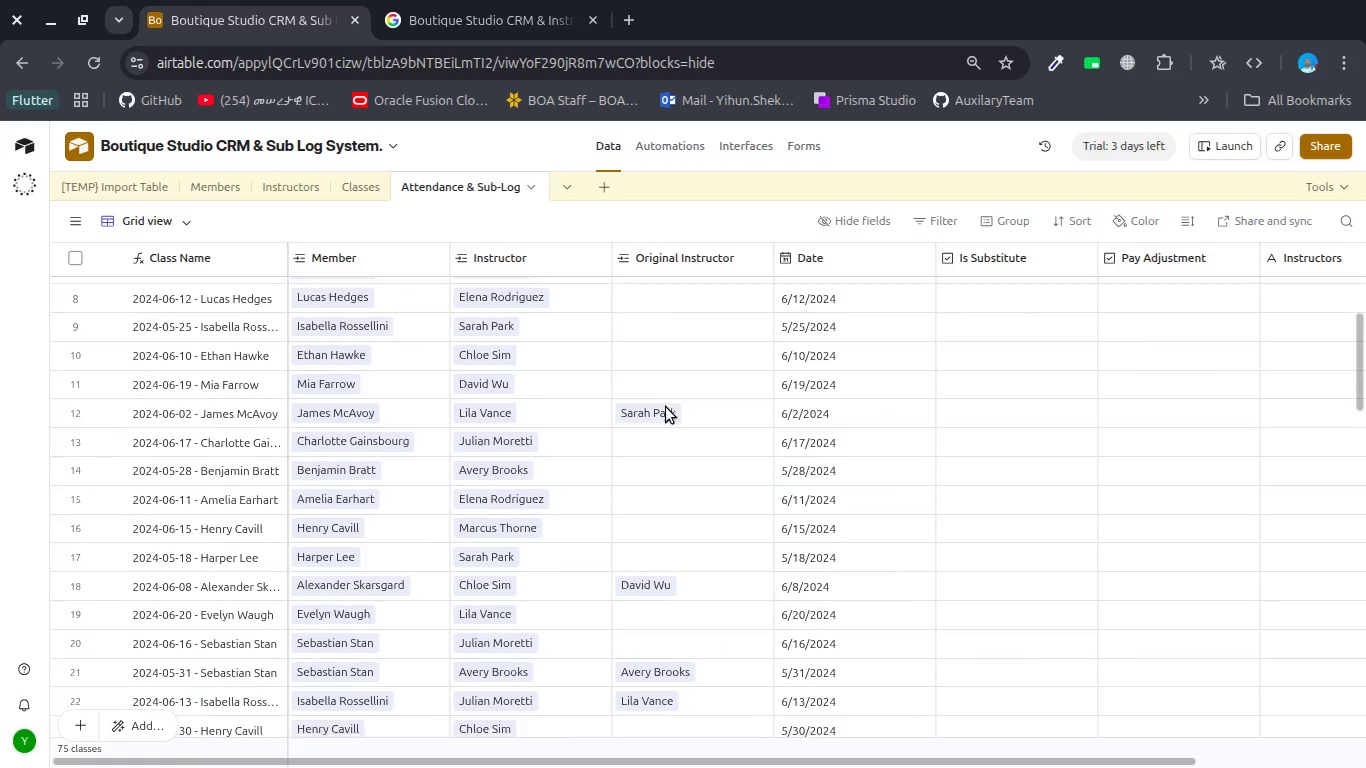 
scroll: coordinate [666, 407], scroll_direction: down, amount: 2.0
 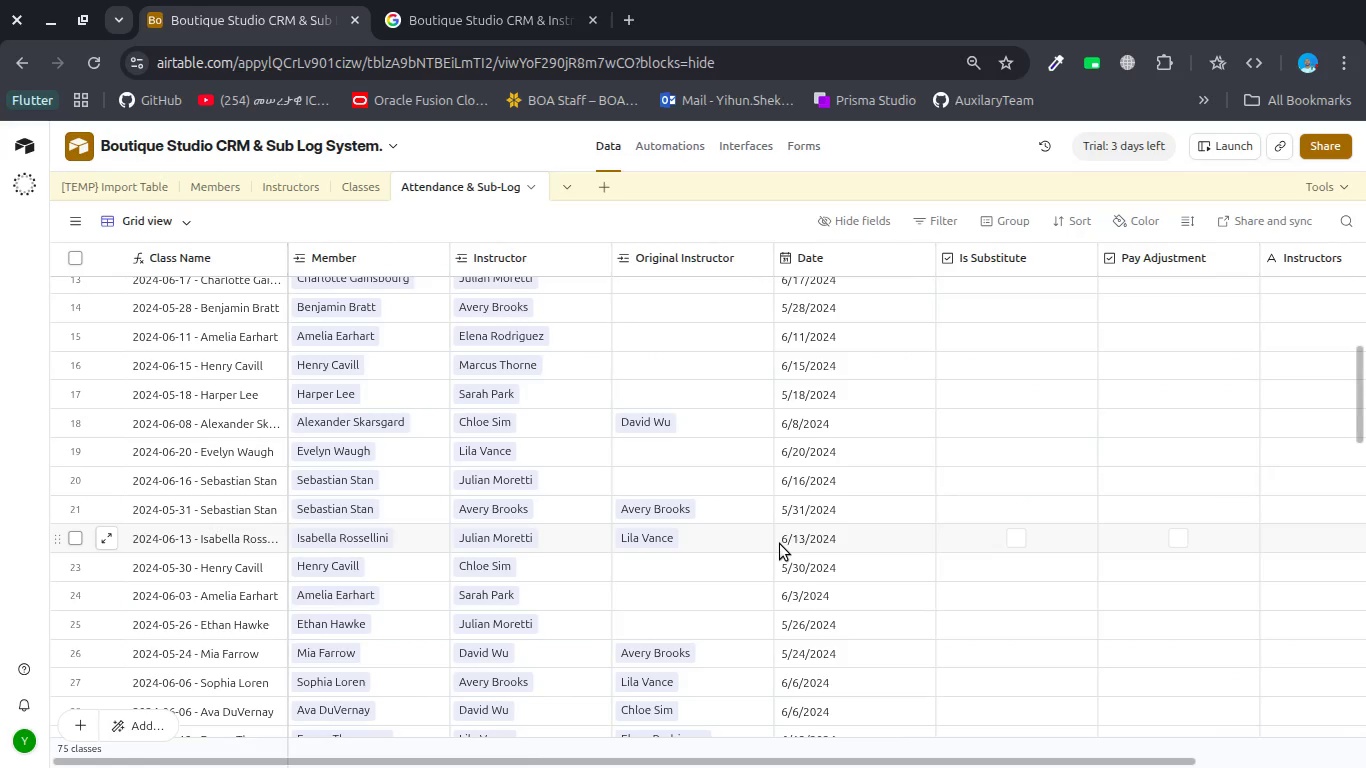 
scroll: coordinate [780, 544], scroll_direction: none, amount: 0.0
 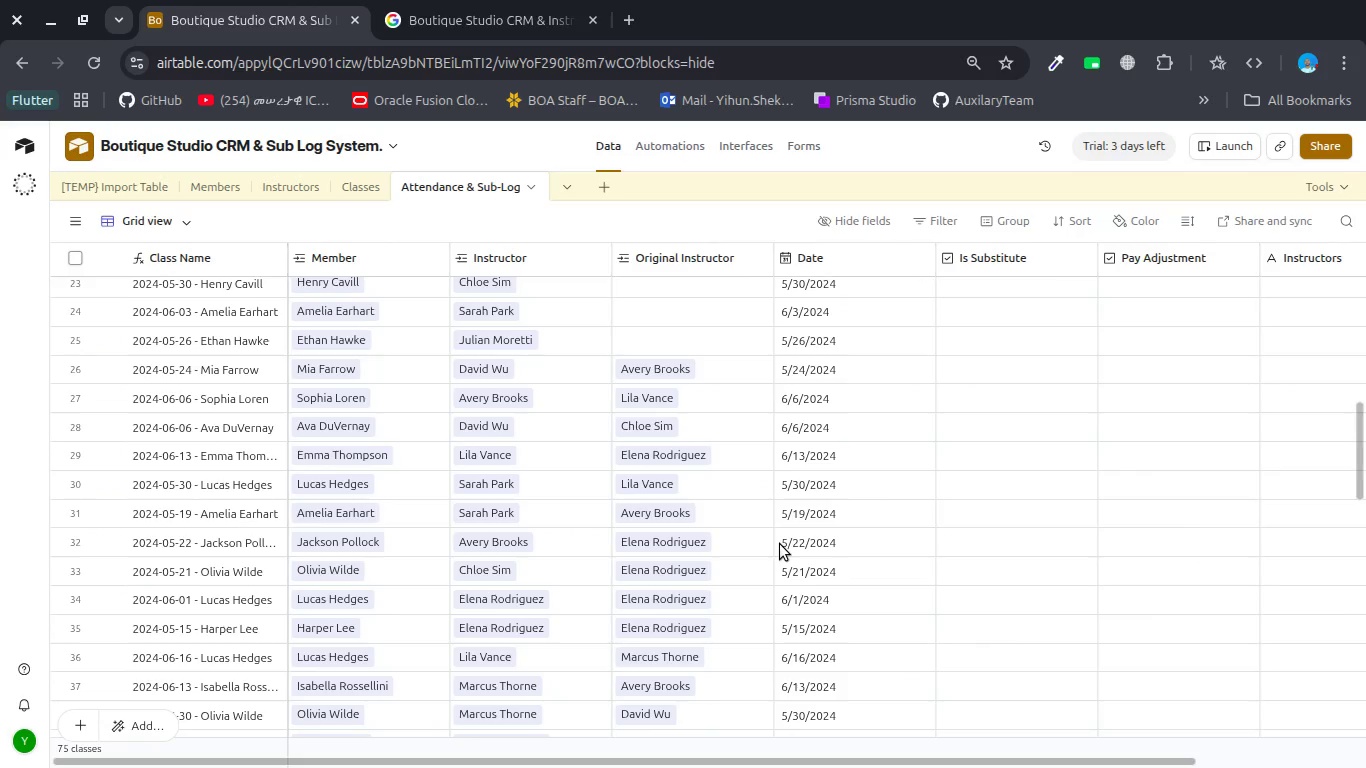 
wait(11.66)
 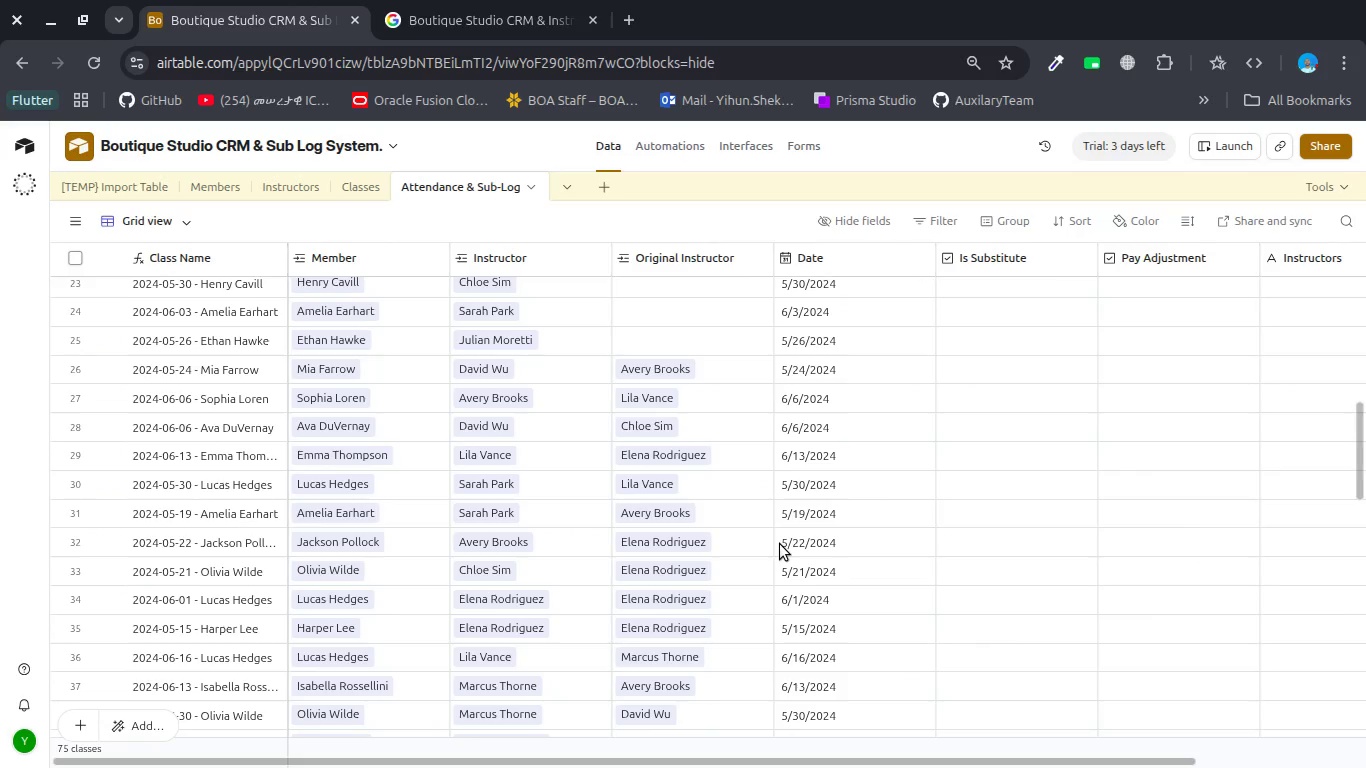 
left_click([280, 183])
 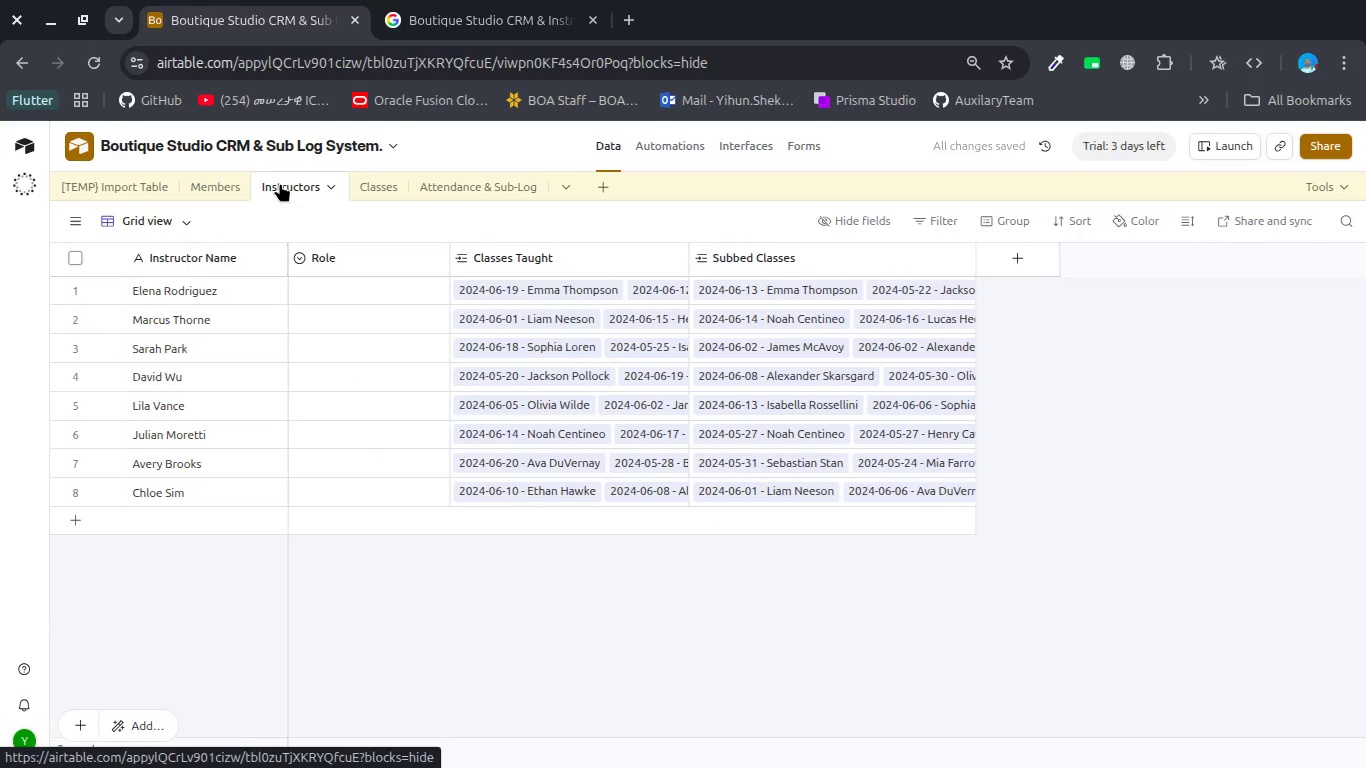 
wait(9.67)
 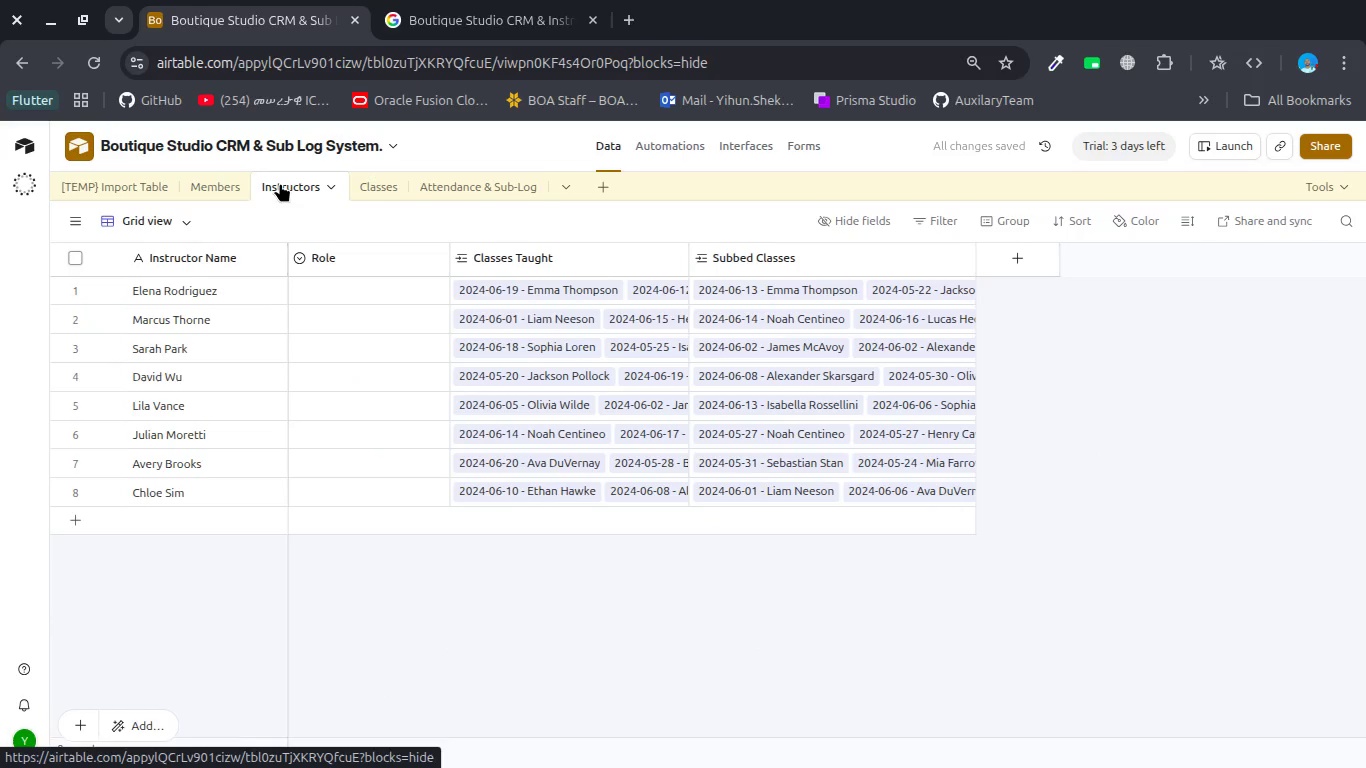 
left_click([454, 183])
 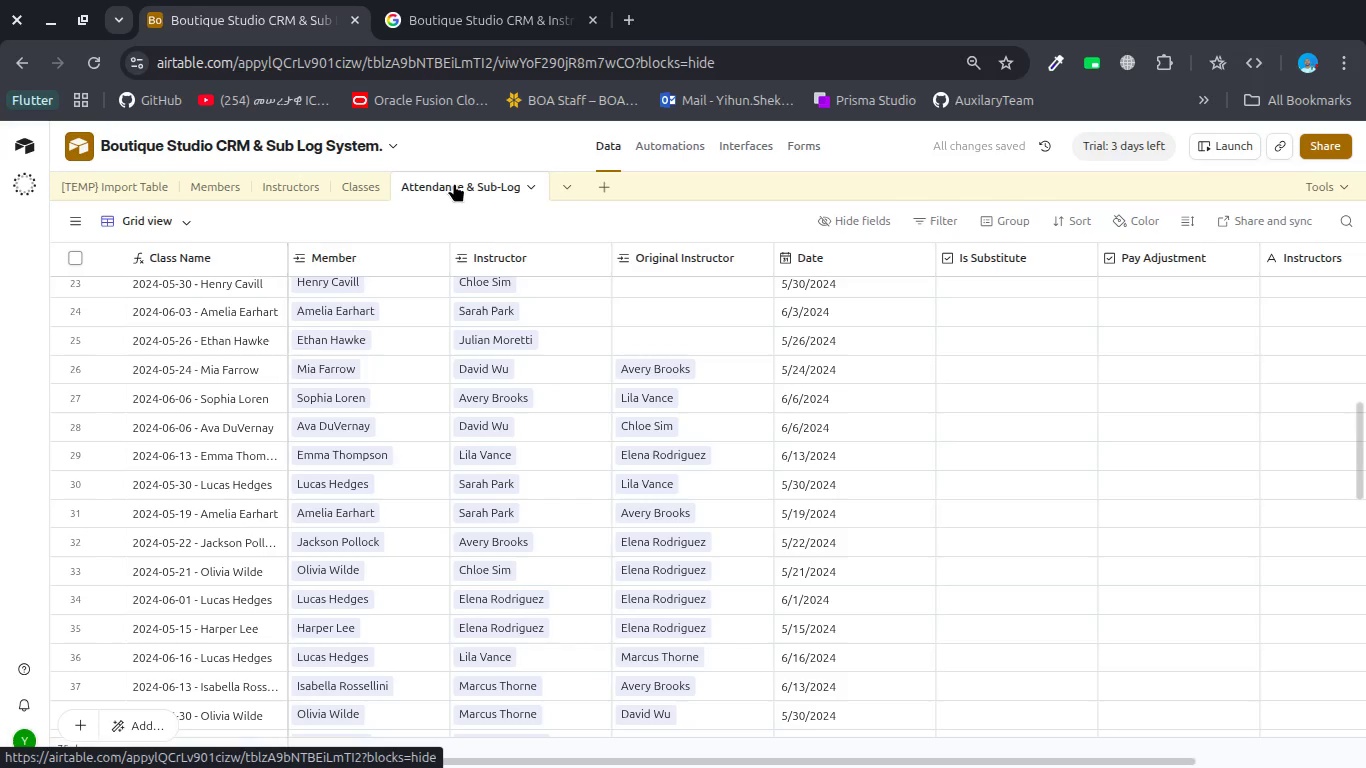 
wait(10.79)
 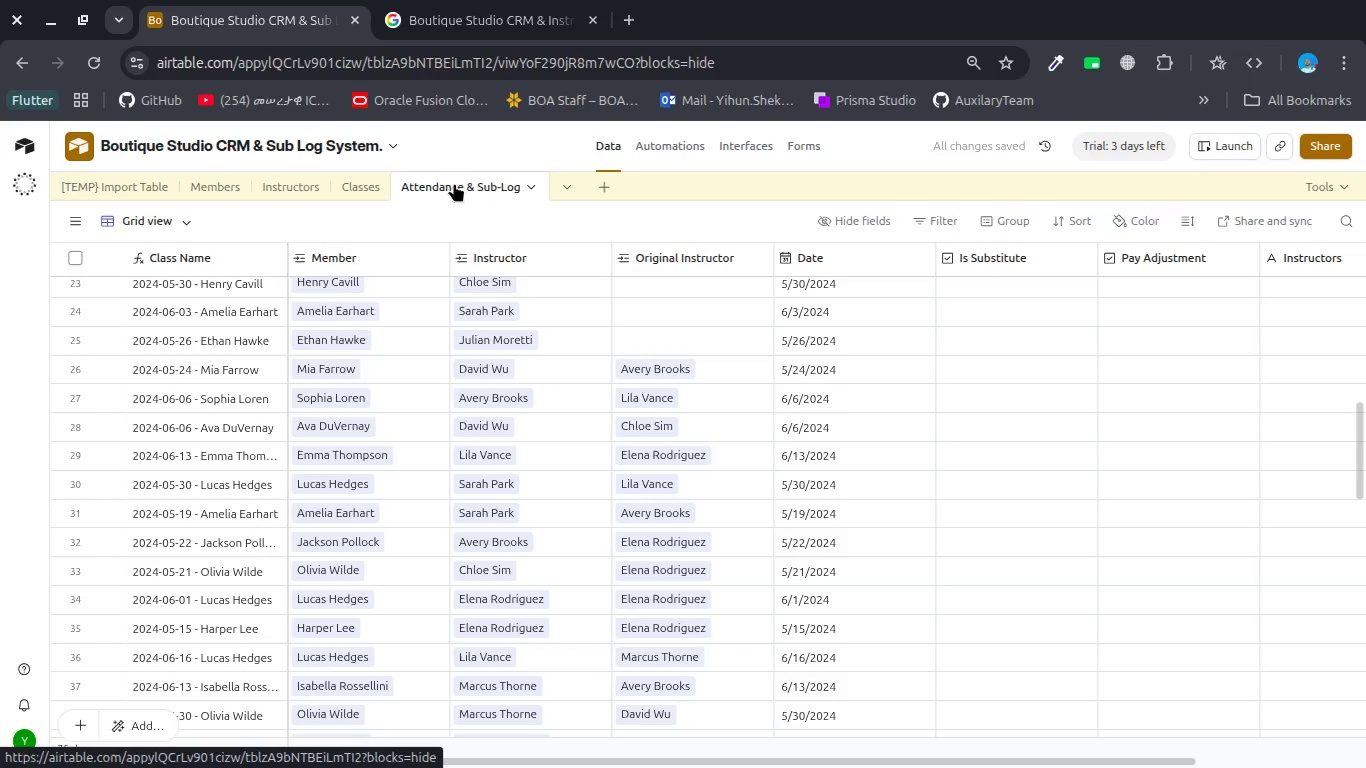 
left_click([286, 181])
 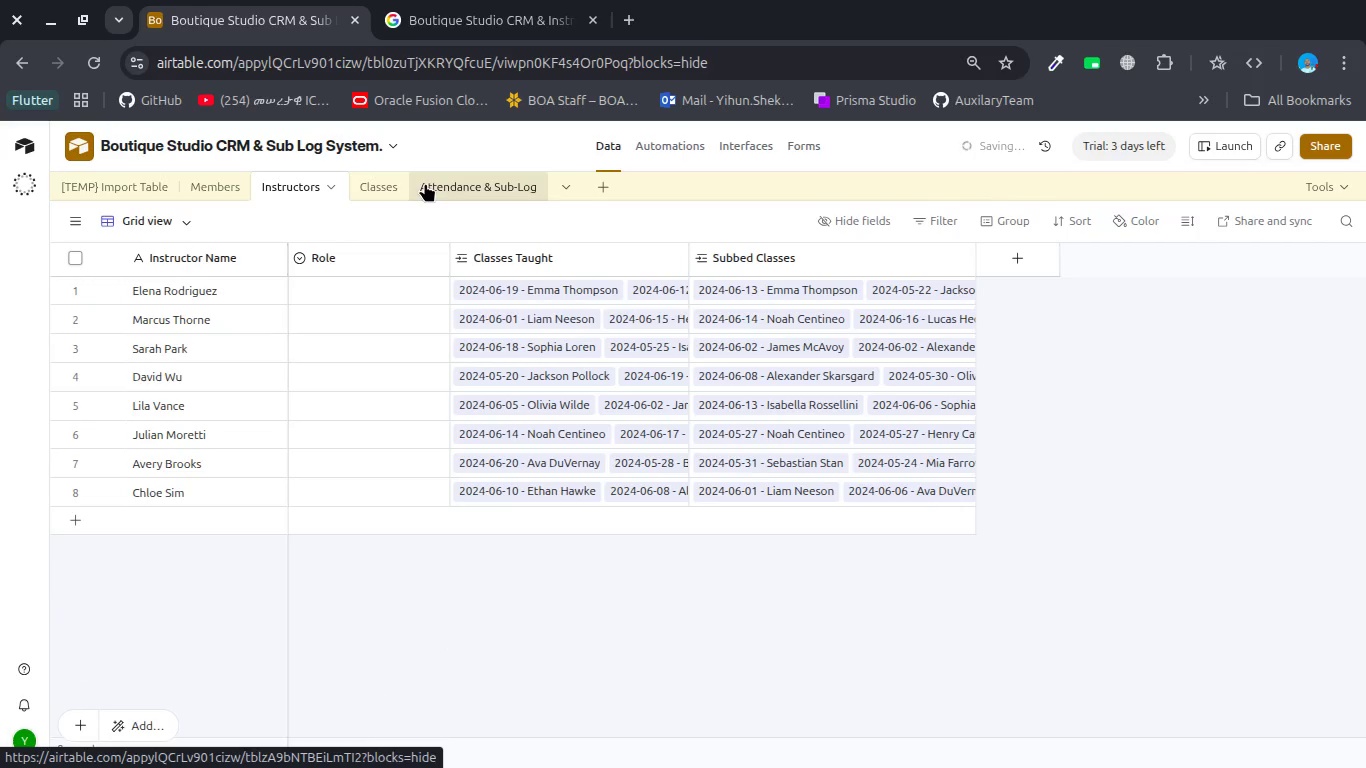 
left_click([426, 183])
 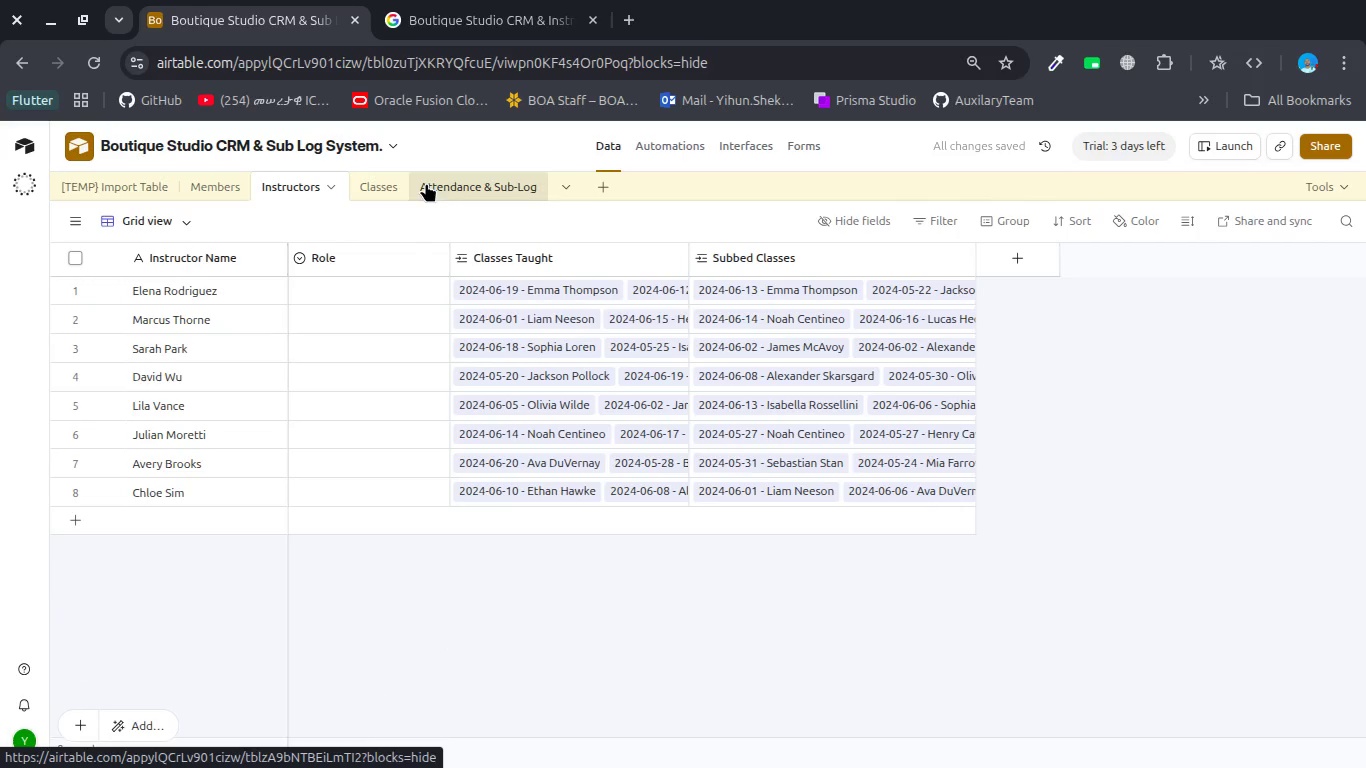 
mouse_move([428, 208])
 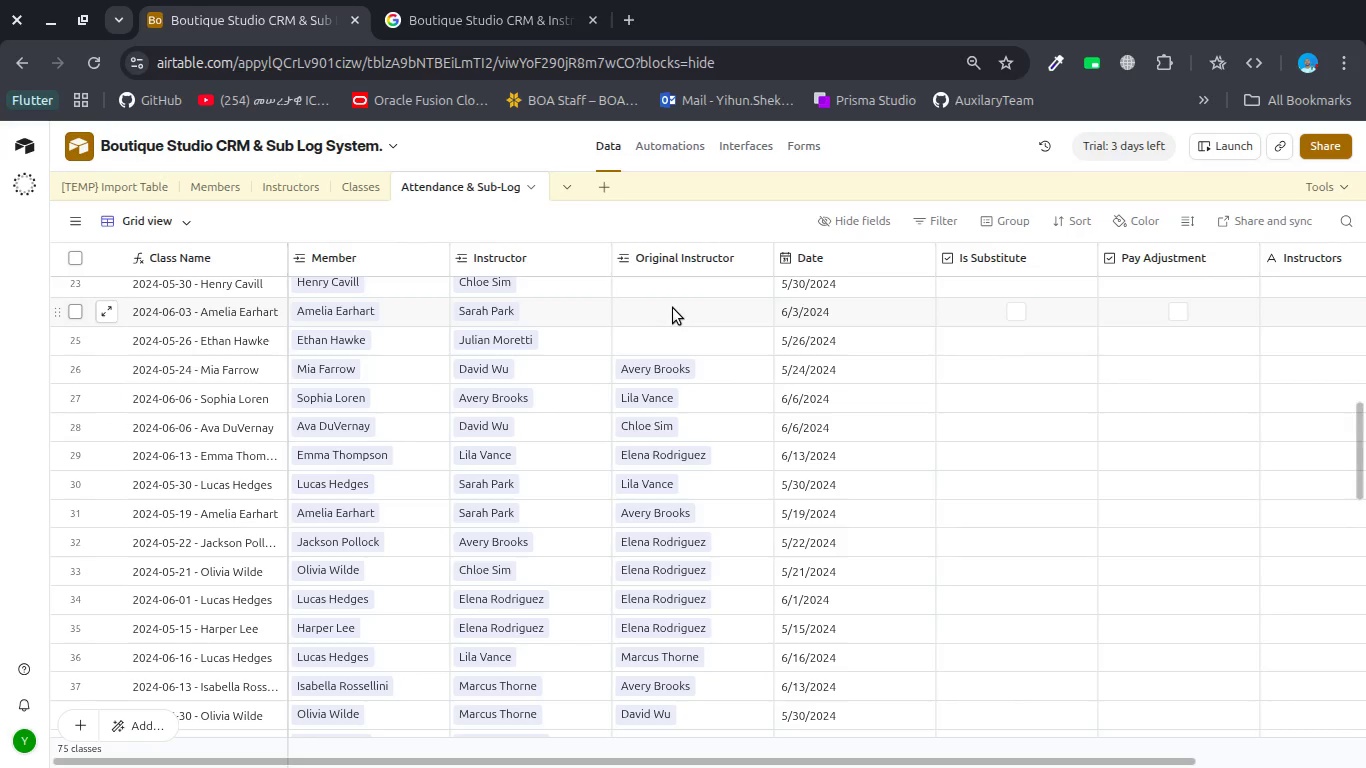 
wait(22.5)
 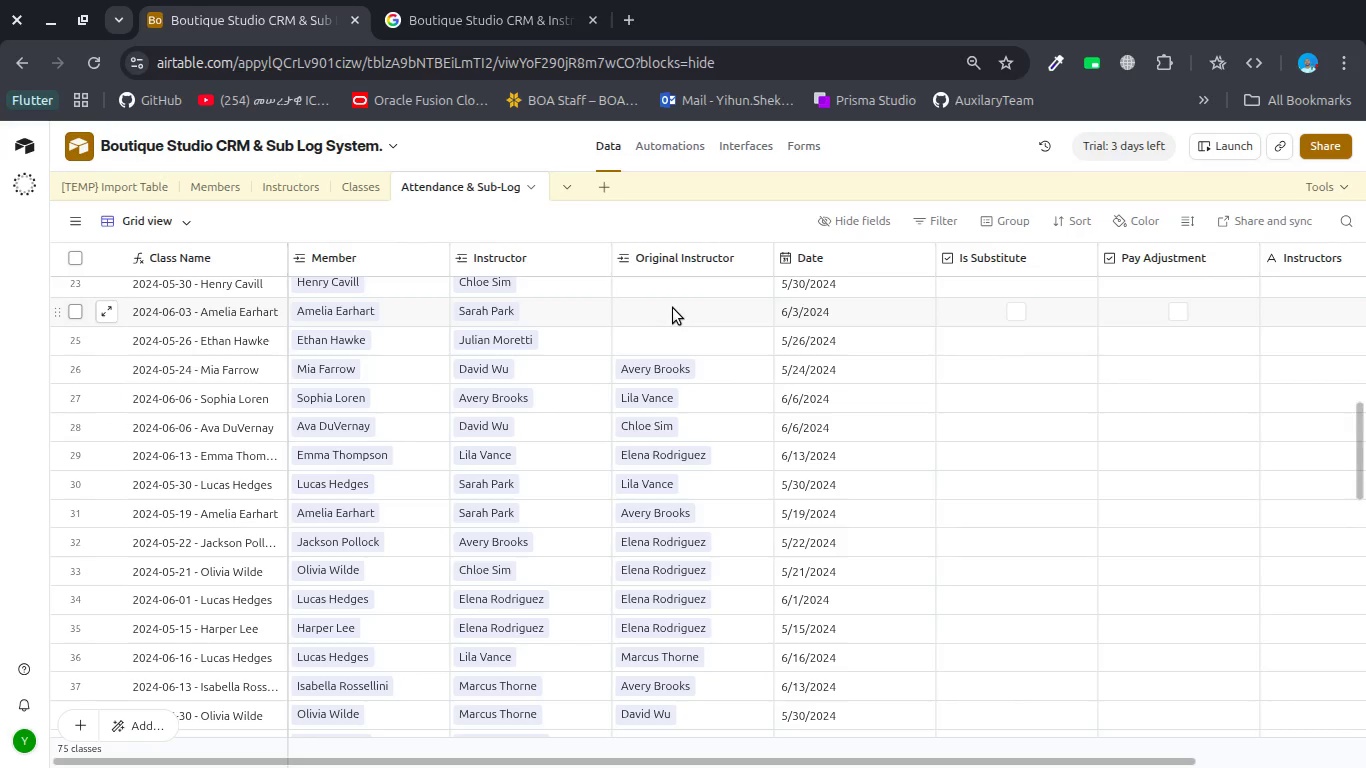 
double_click([996, 261])
 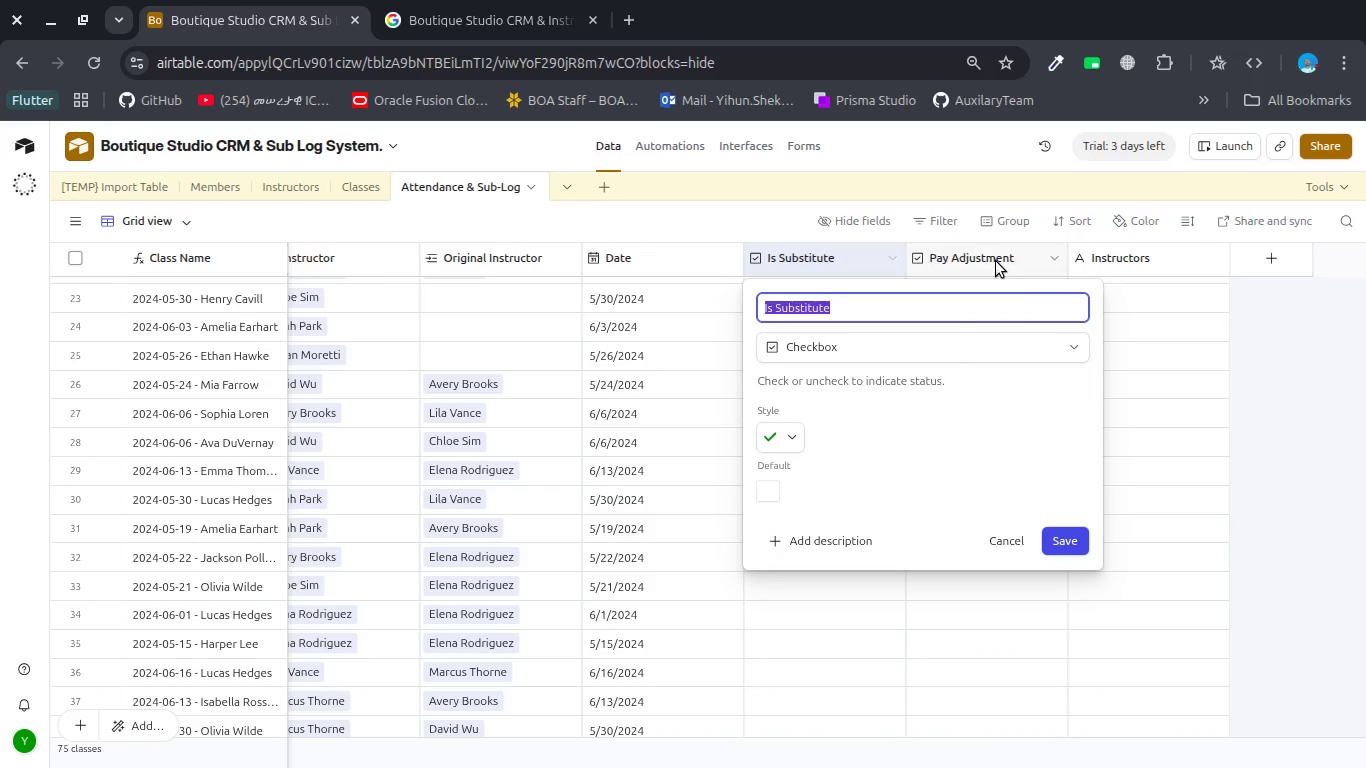 
key(ArrowRight)
 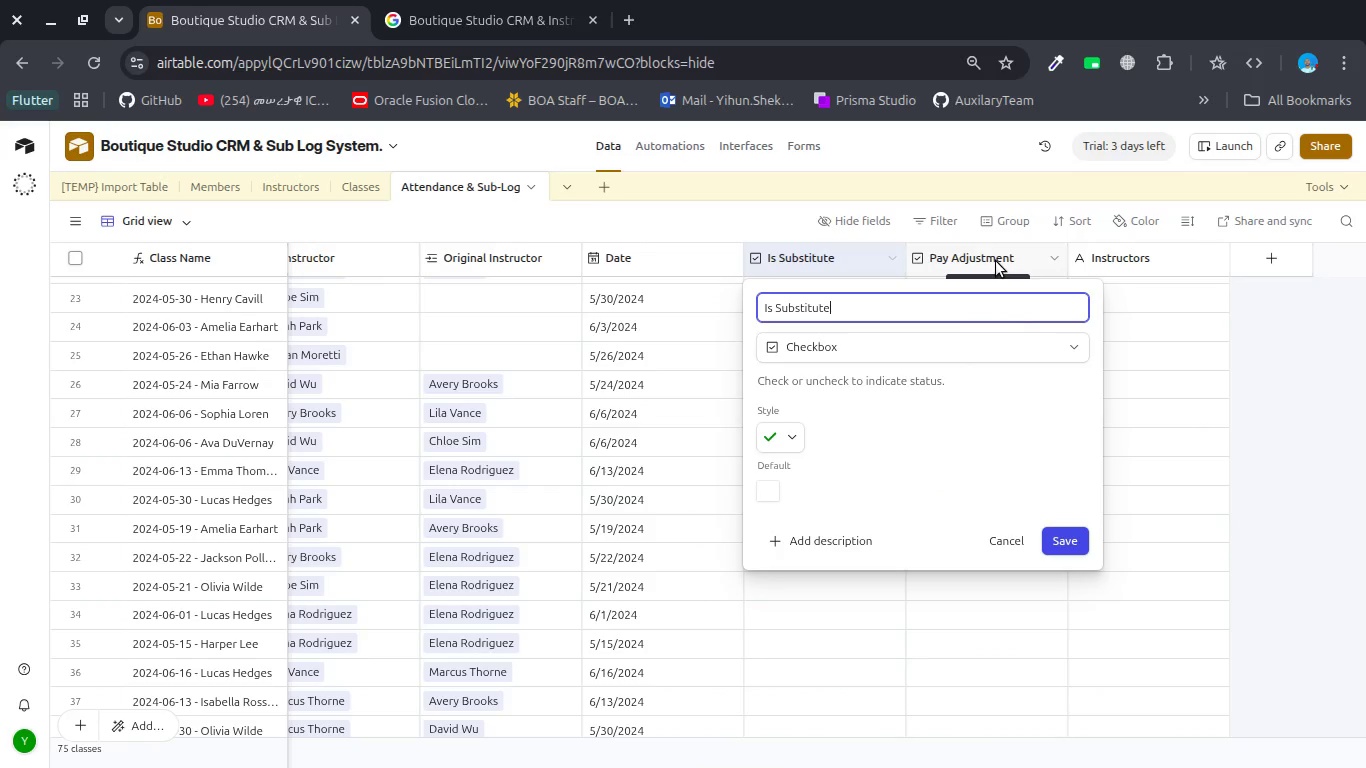 
key(Backspace)
 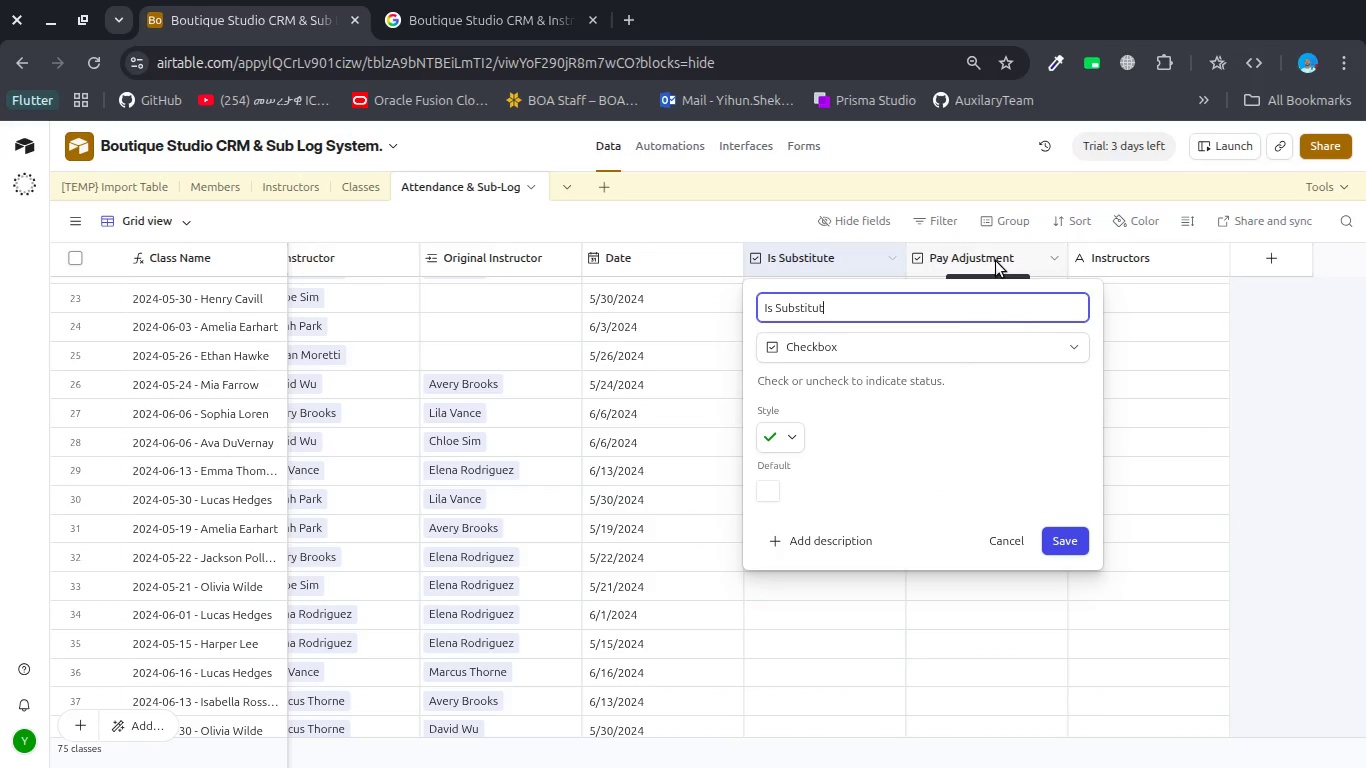 
key(Backspace)
 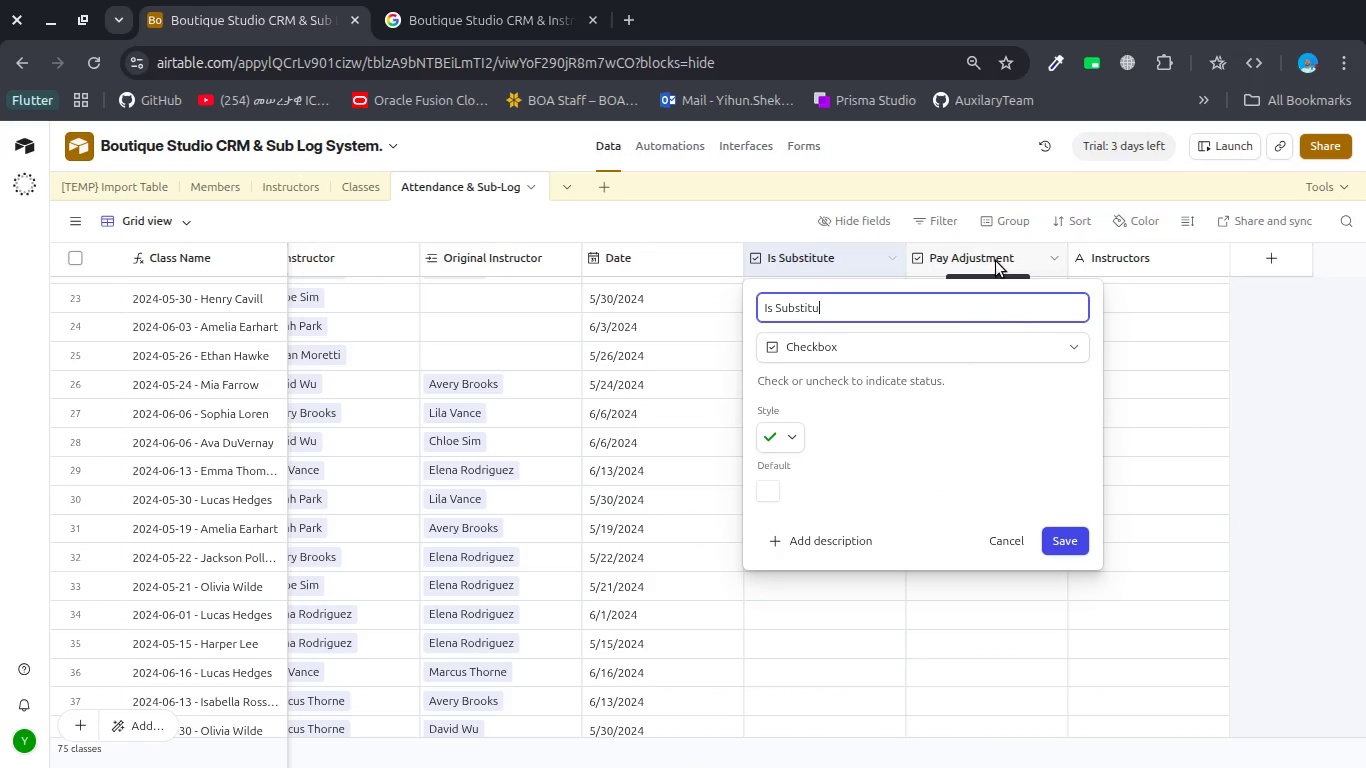 
key(Backspace)
 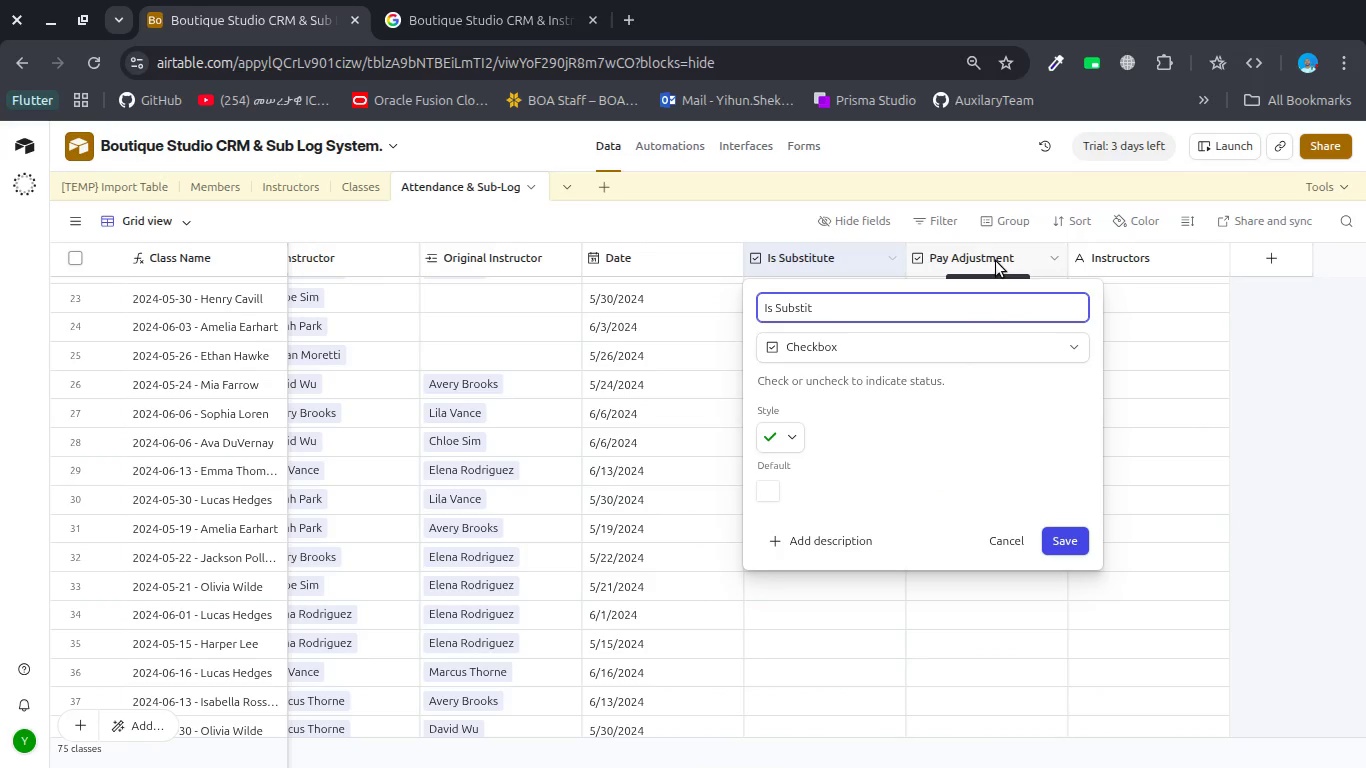 
key(Backspace)
 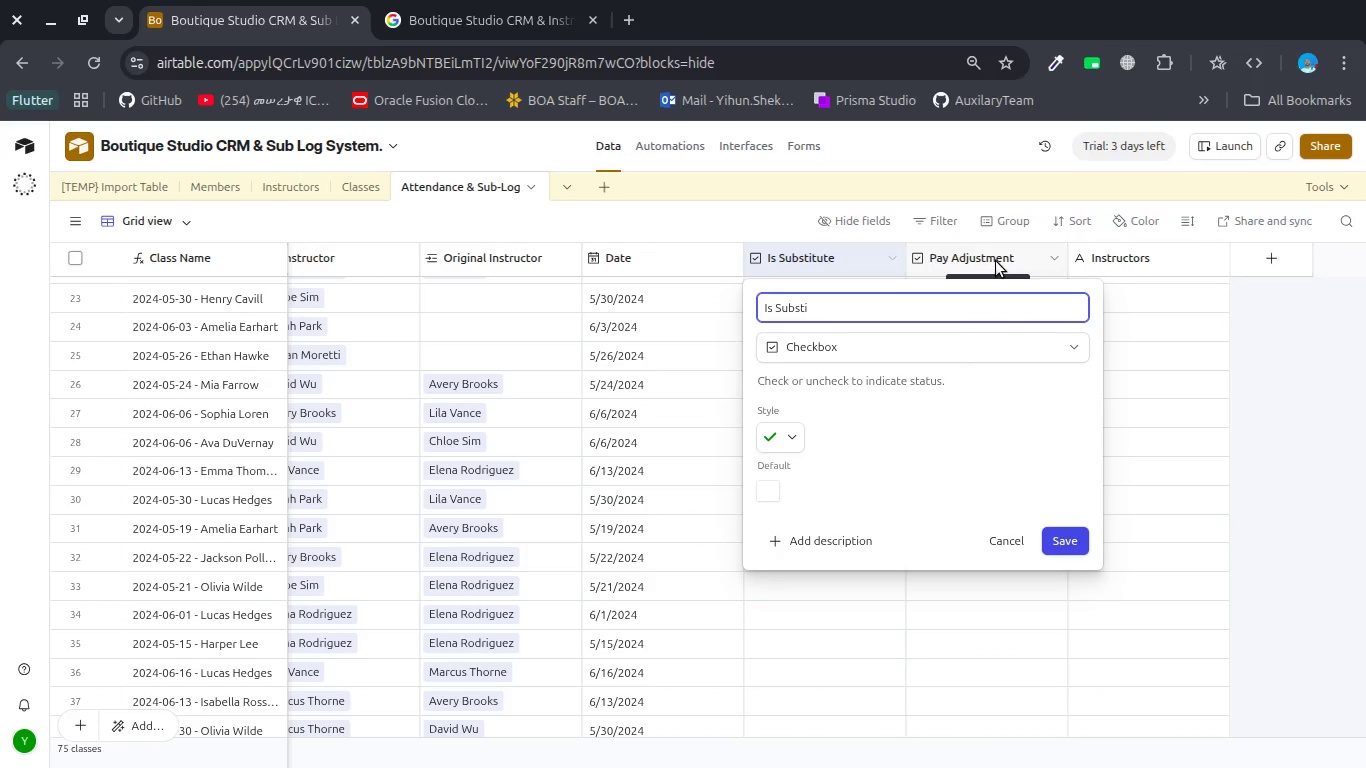 
key(Backspace)
 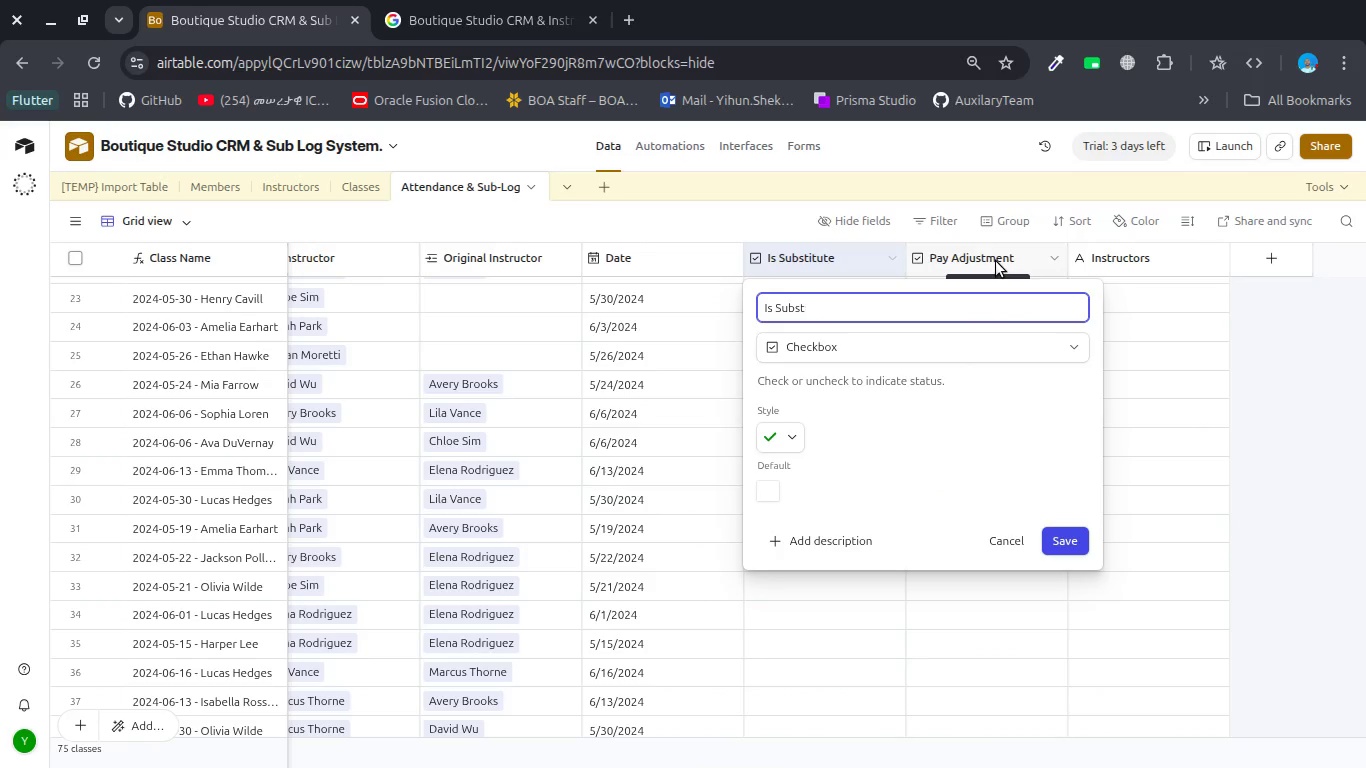 
key(Backspace)
 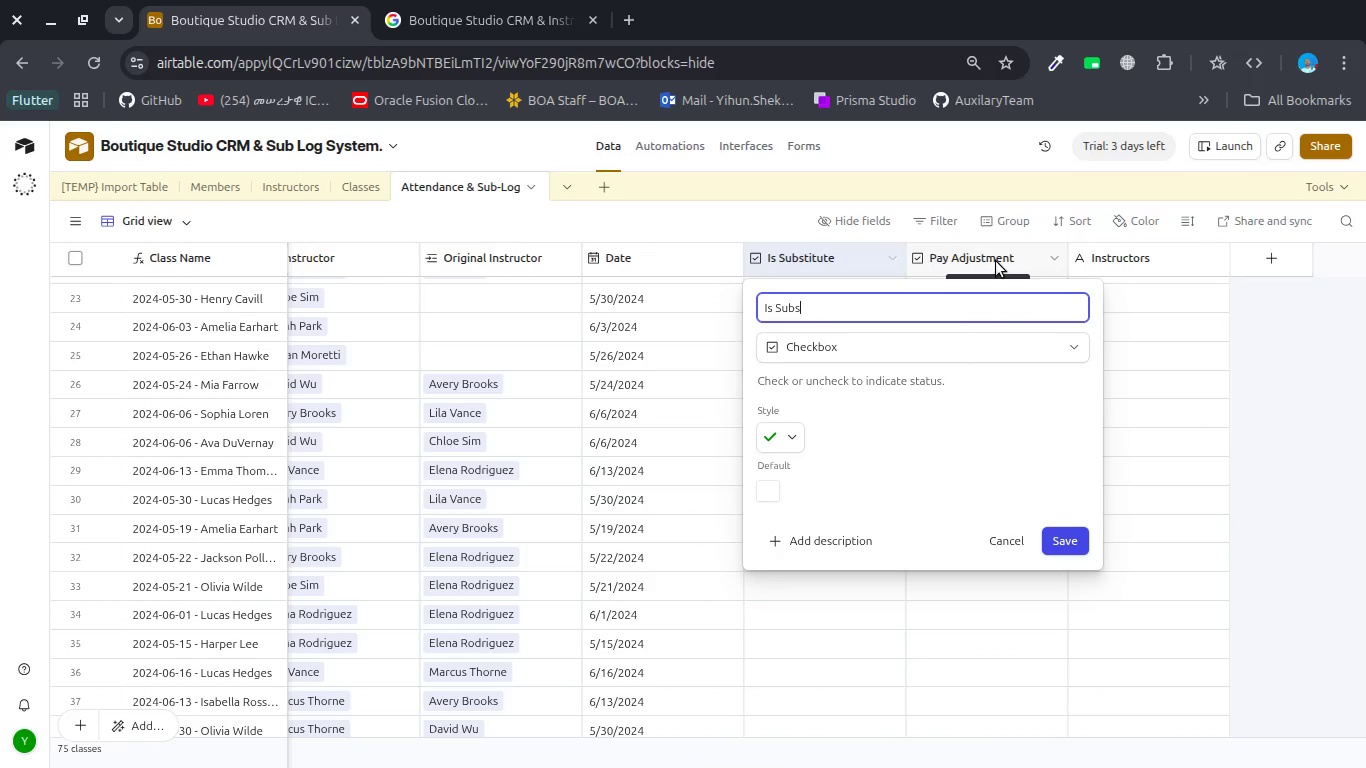 
key(Backspace)
 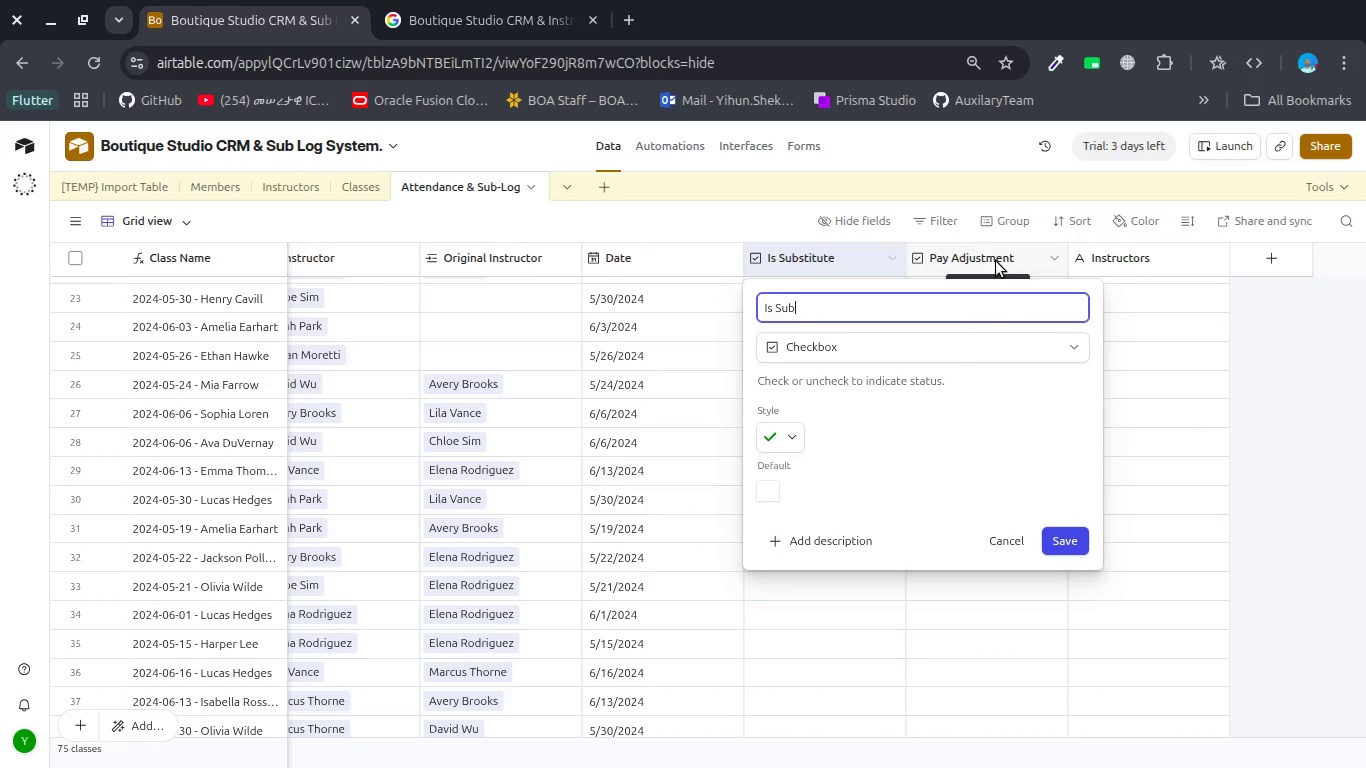 
key(Shift+ShiftRight)
 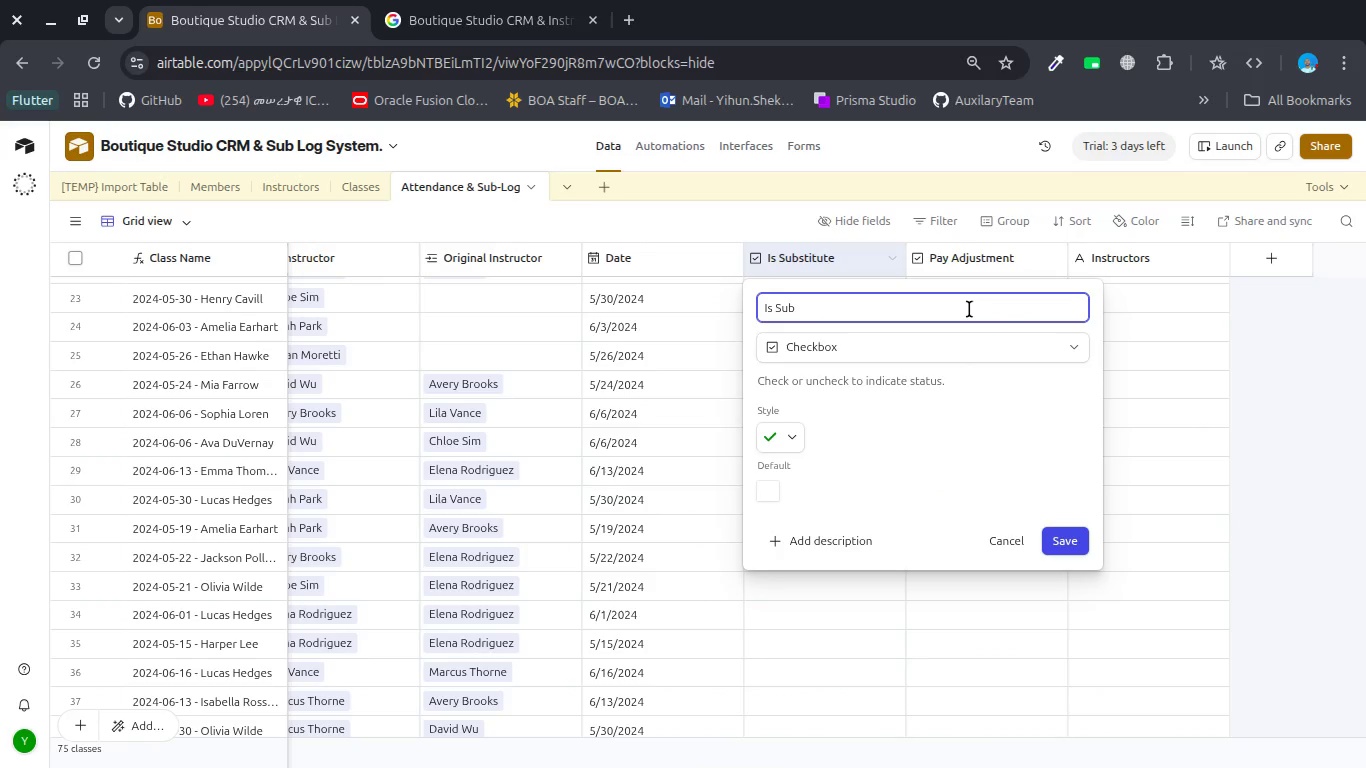 
wait(5.17)
 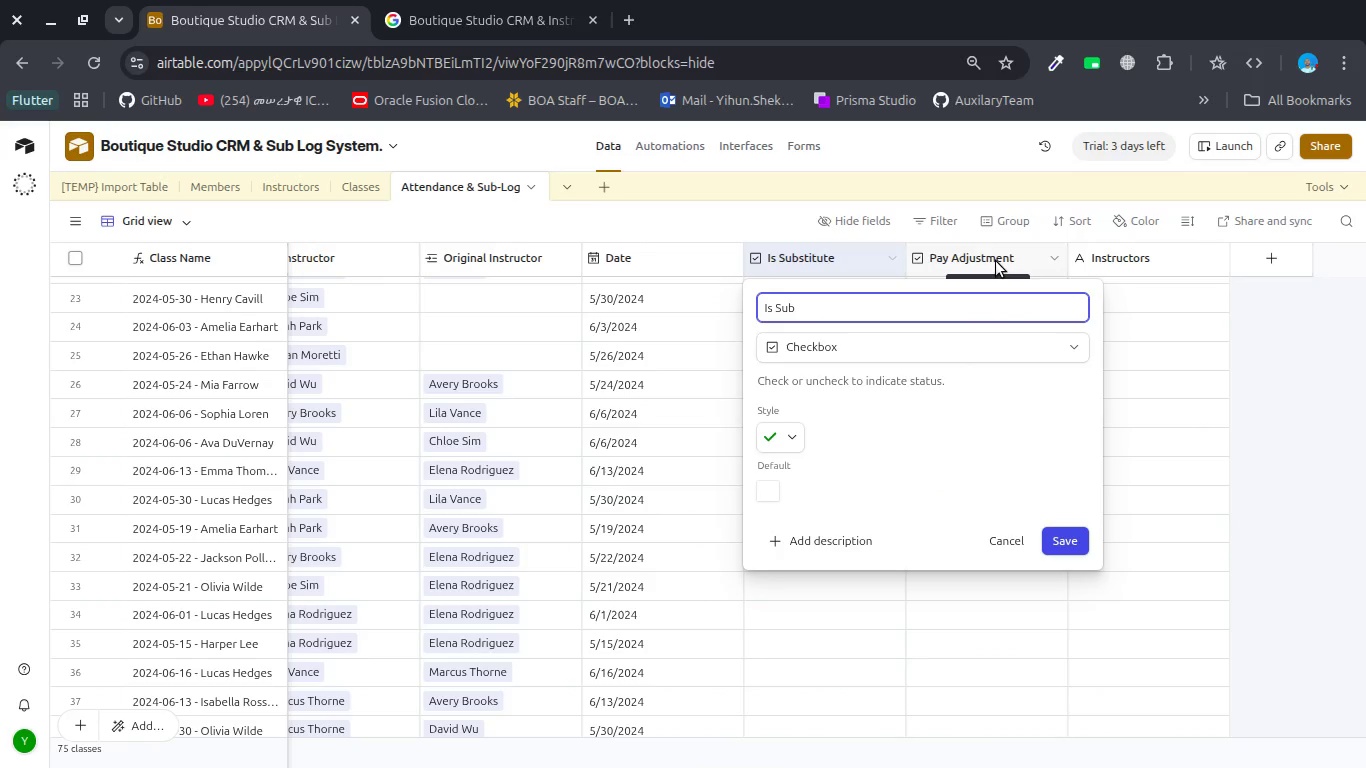 
left_click([1058, 529])
 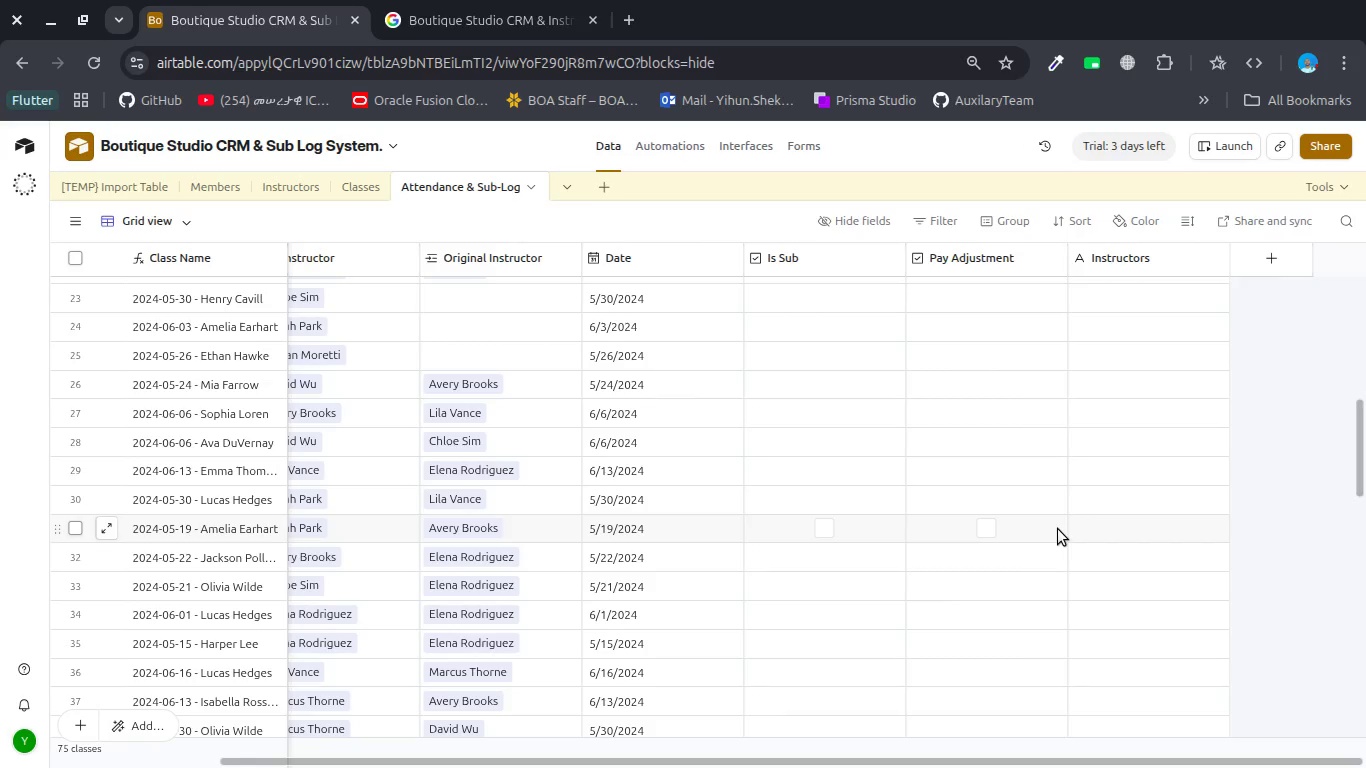 
wait(14.64)
 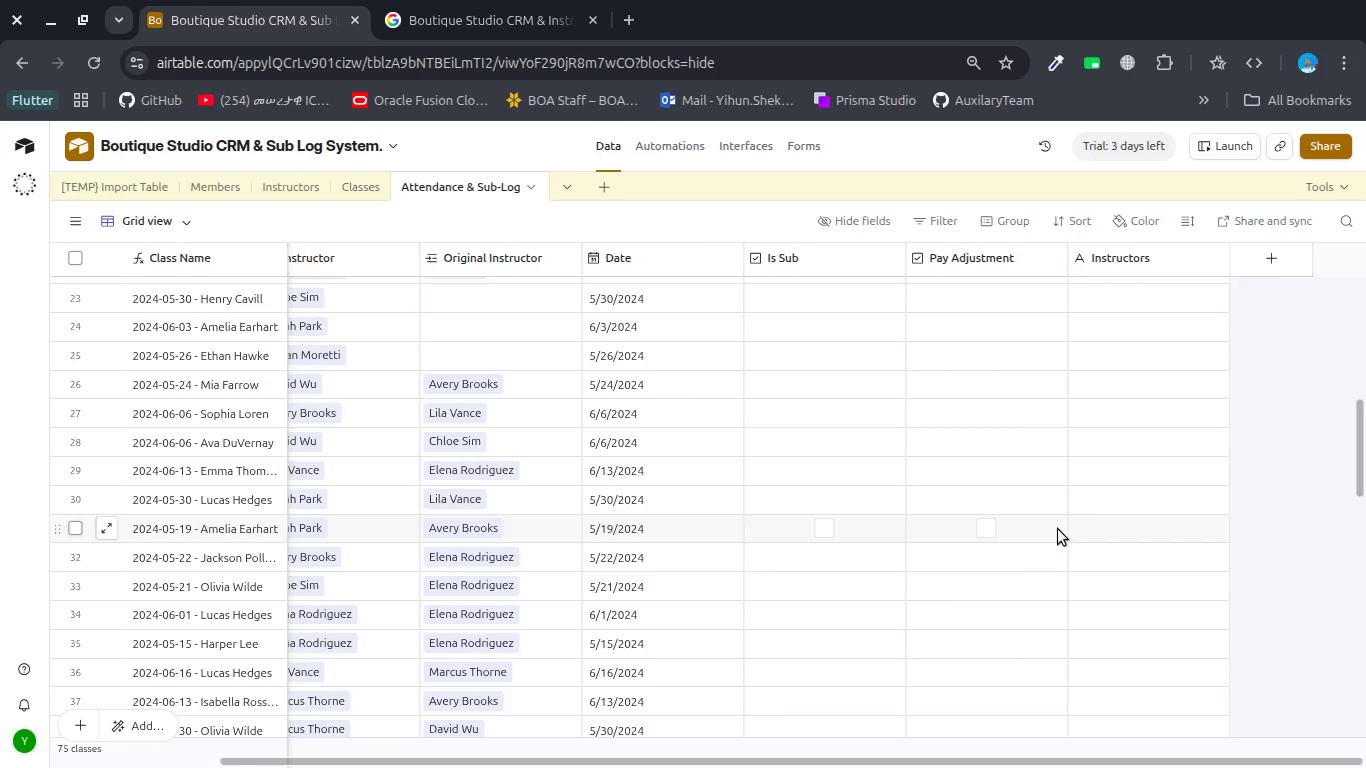 
scroll: coordinate [872, 543], scroll_direction: up, amount: 14.0
 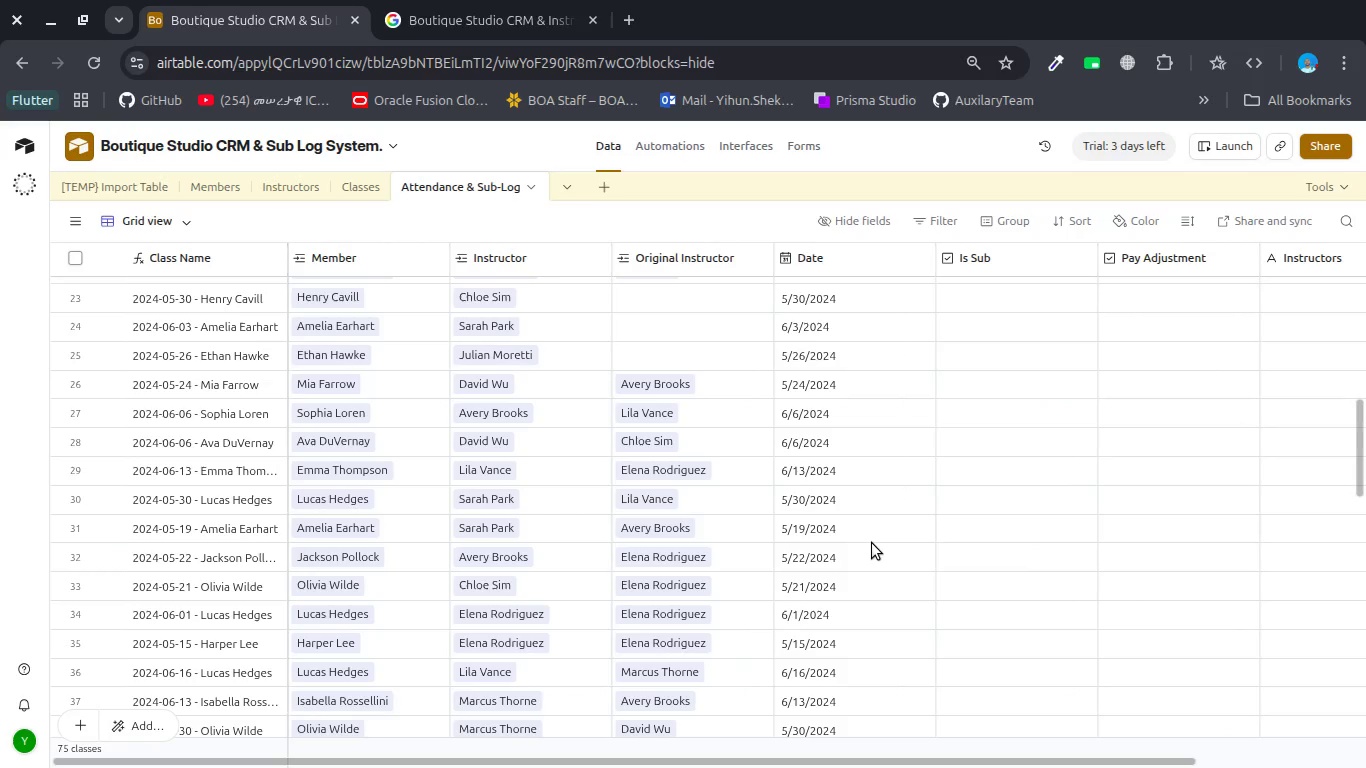 
left_click([1106, 256])
 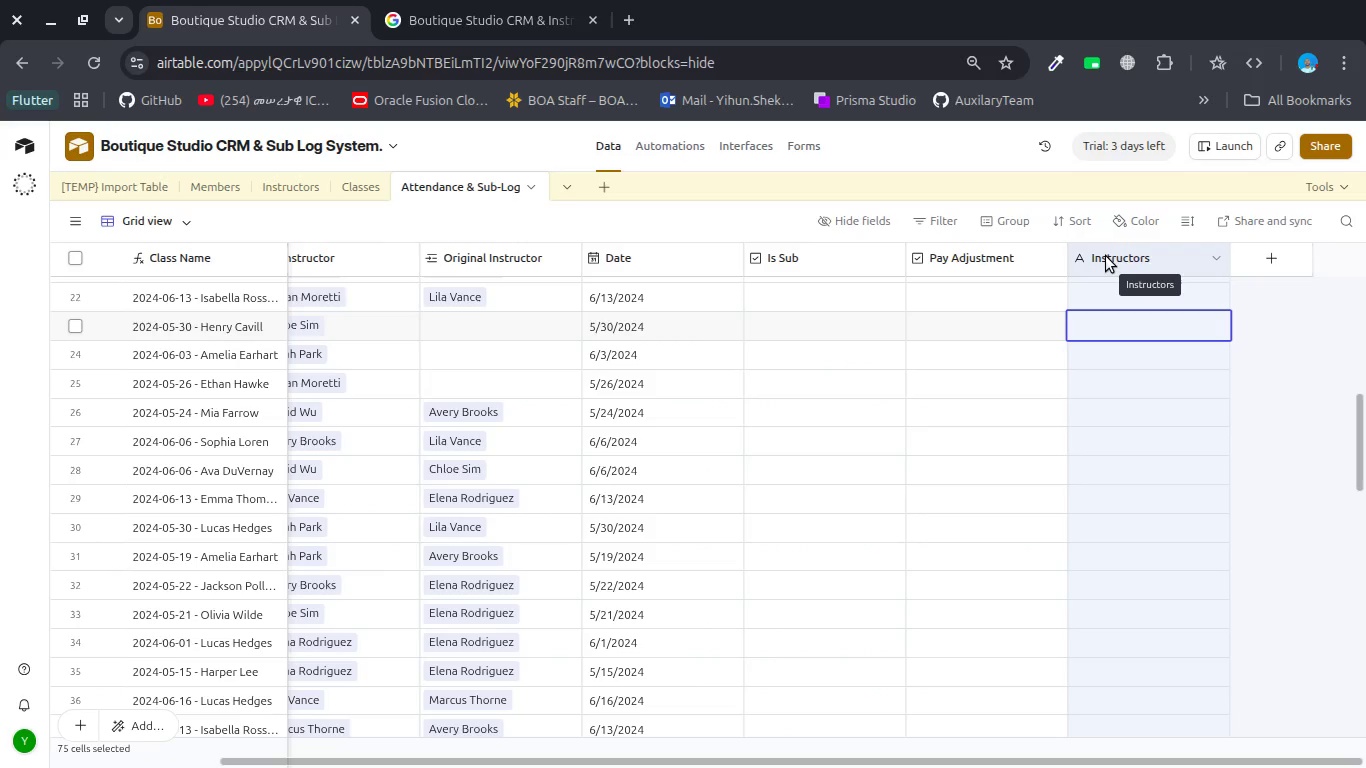 
scroll: coordinate [872, 543], scroll_direction: down, amount: 3.0
 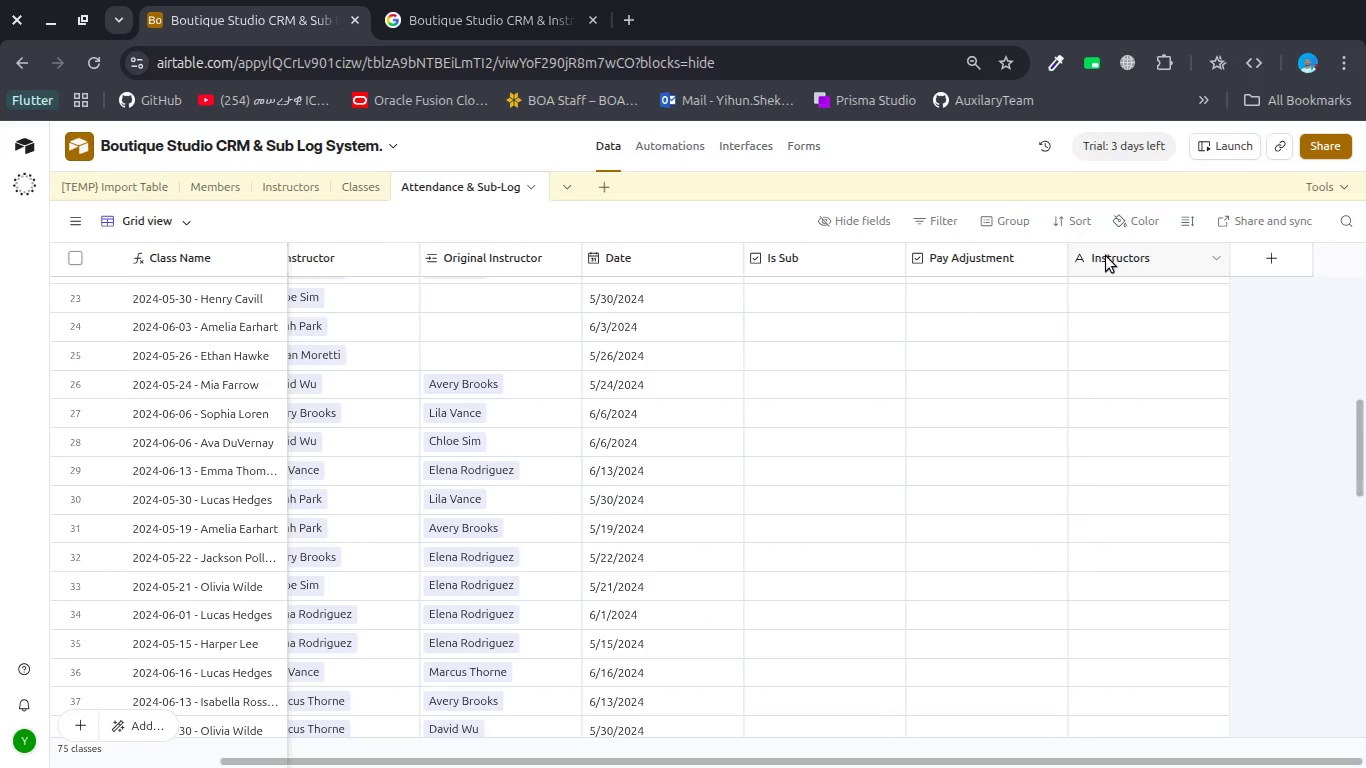 
right_click([1106, 256])
 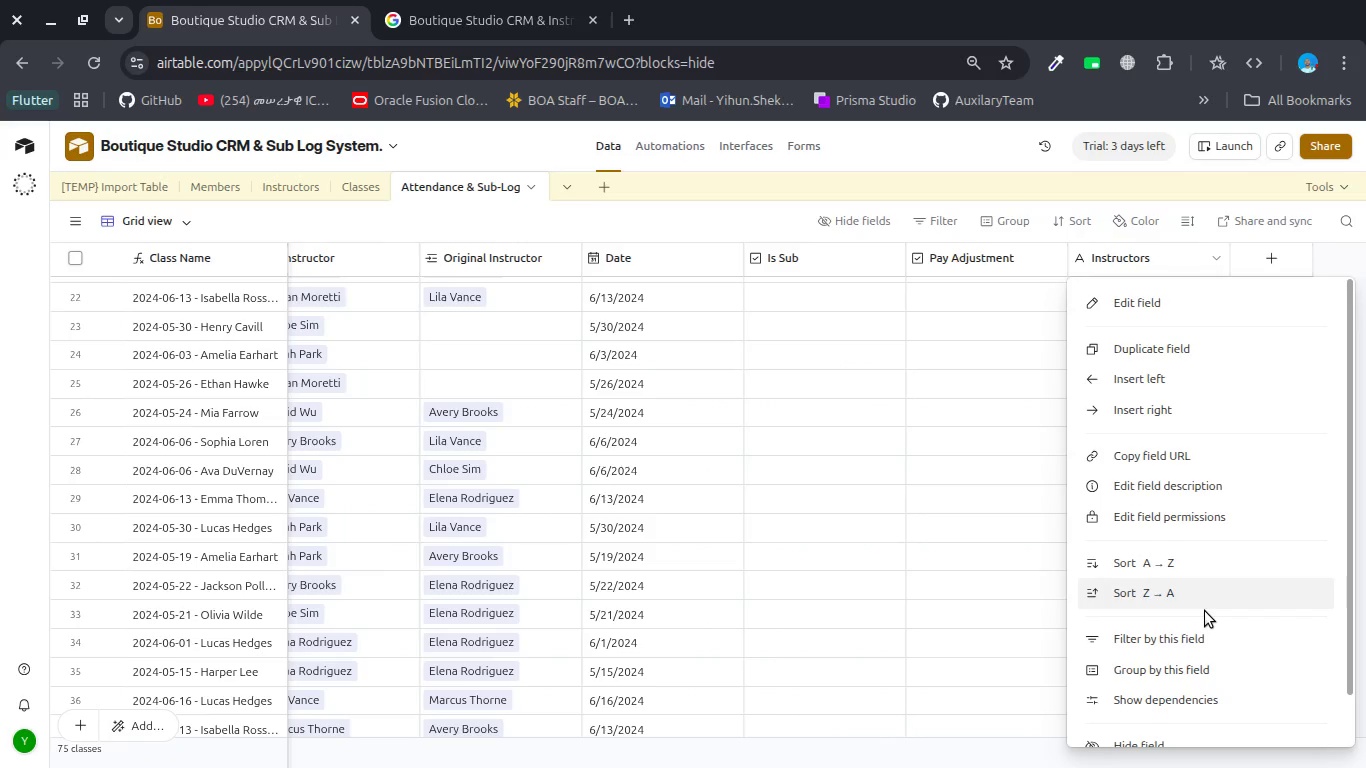 
scroll: coordinate [1205, 611], scroll_direction: down, amount: 9.0
 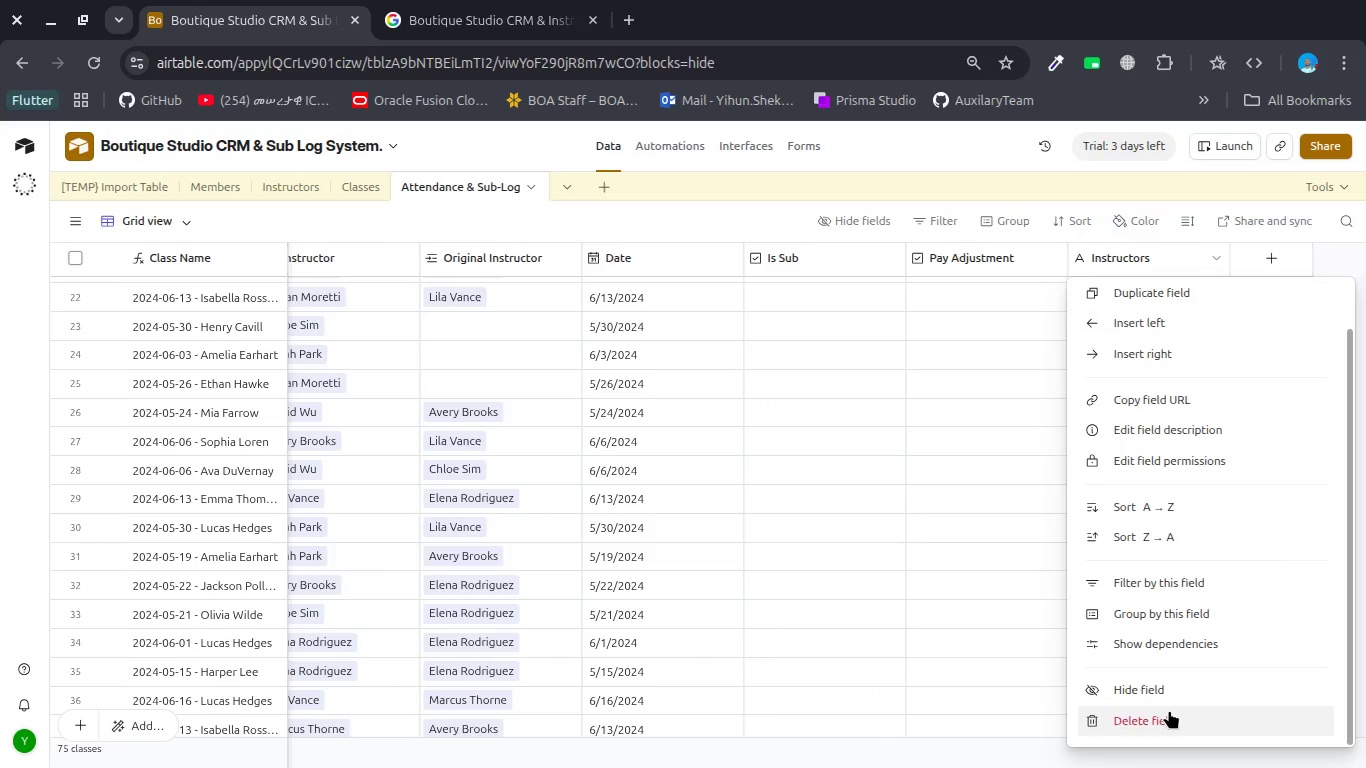 
left_click([1169, 712])
 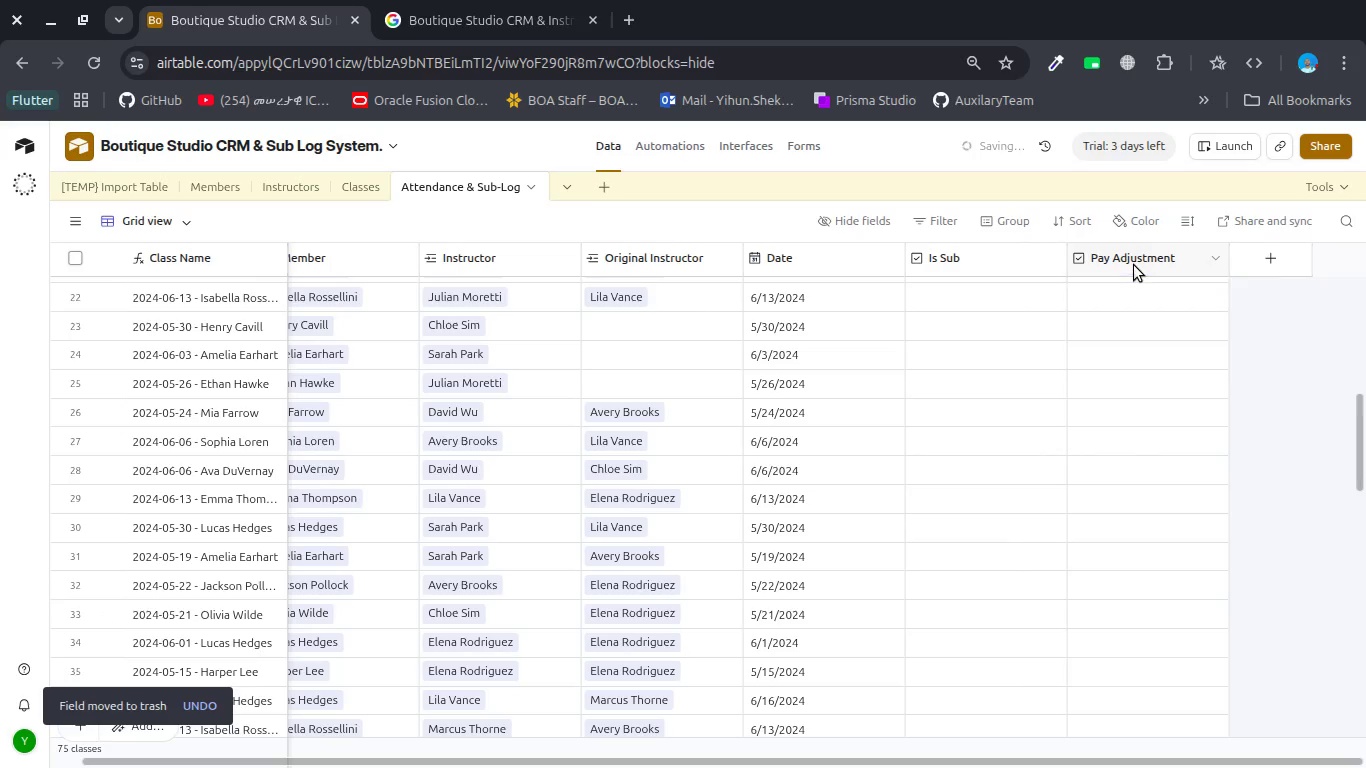 
scroll: coordinate [1130, 263], scroll_direction: up, amount: 6.0
 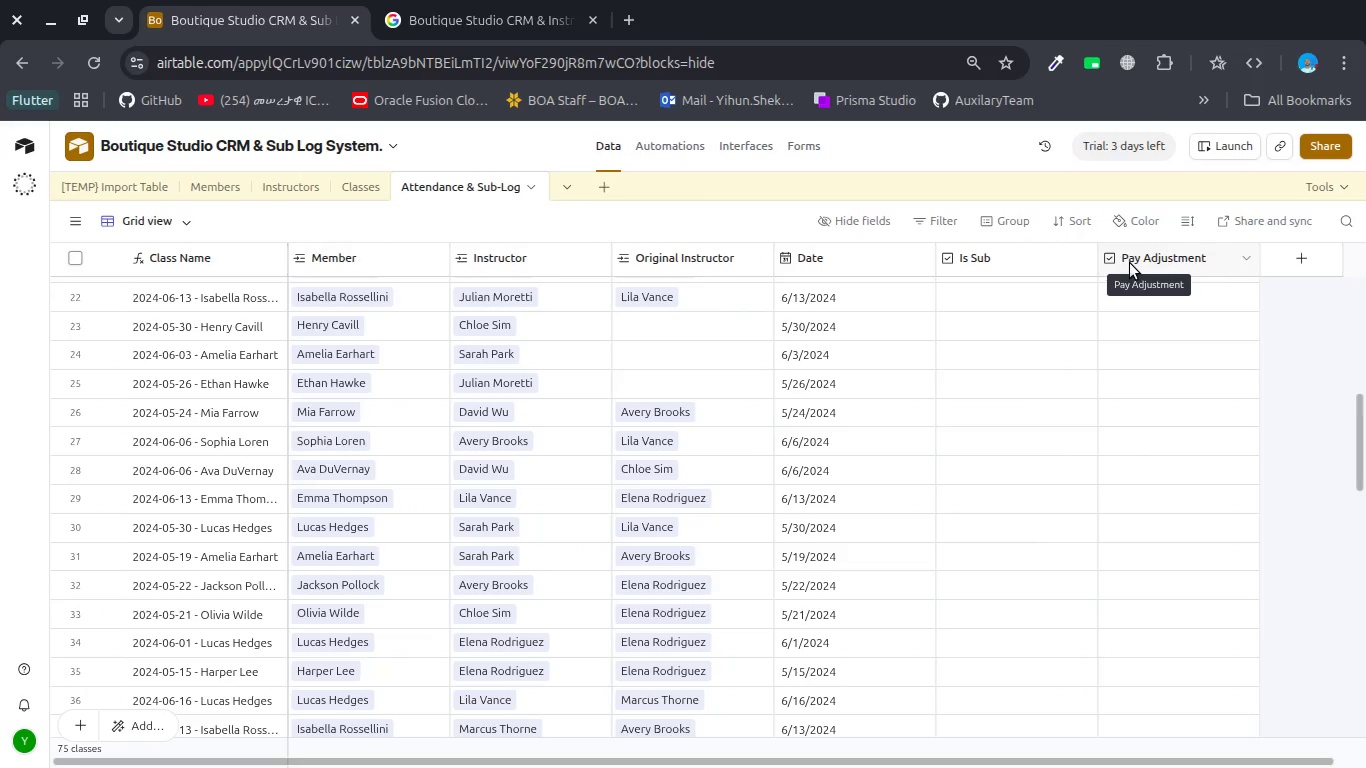 
wait(6.25)
 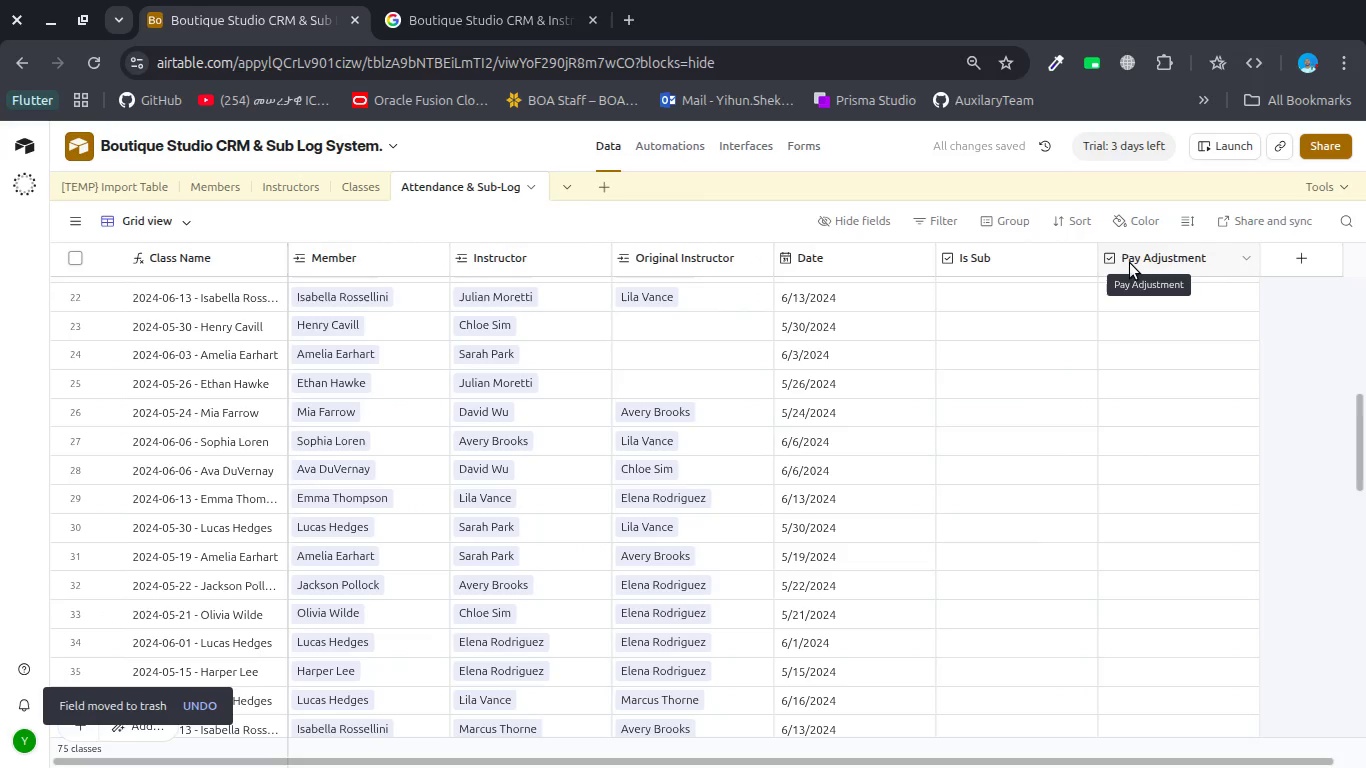 
left_click([1288, 261])
 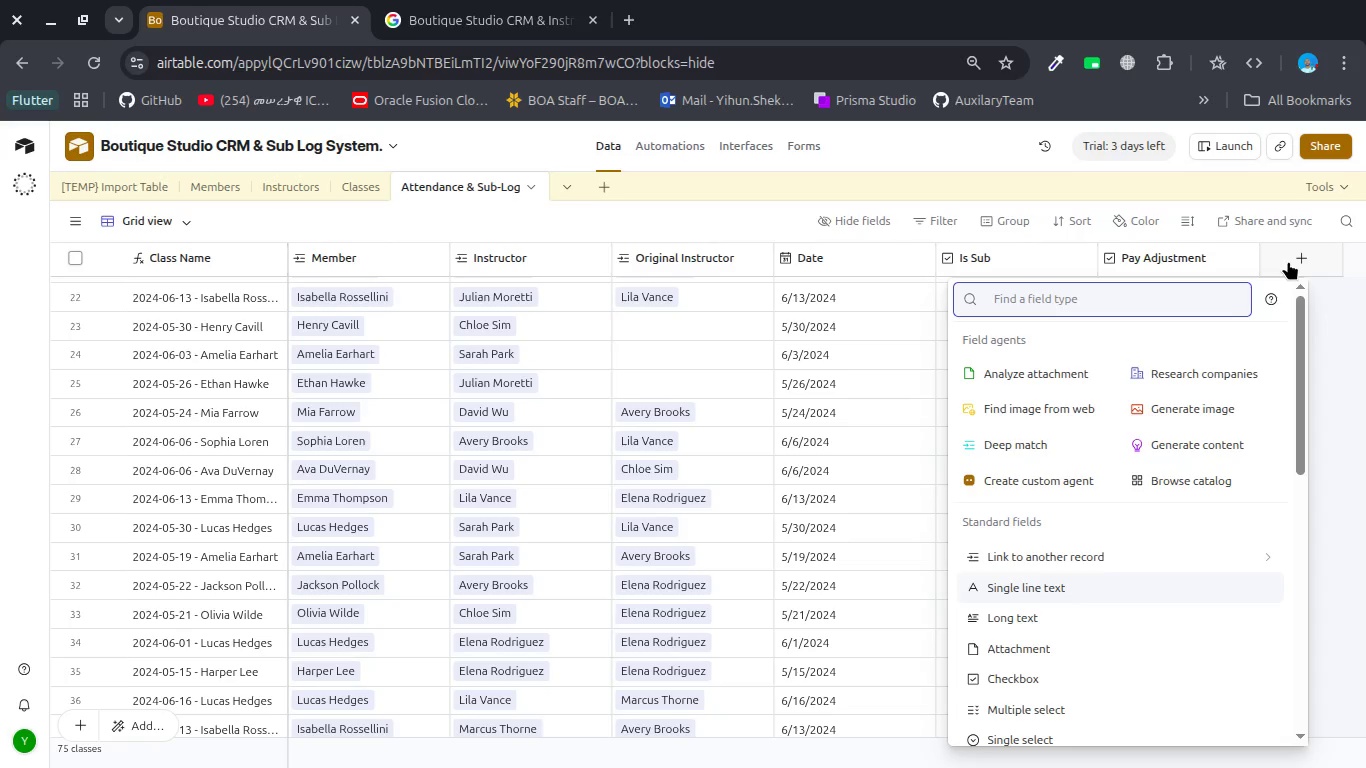 
type(for)
 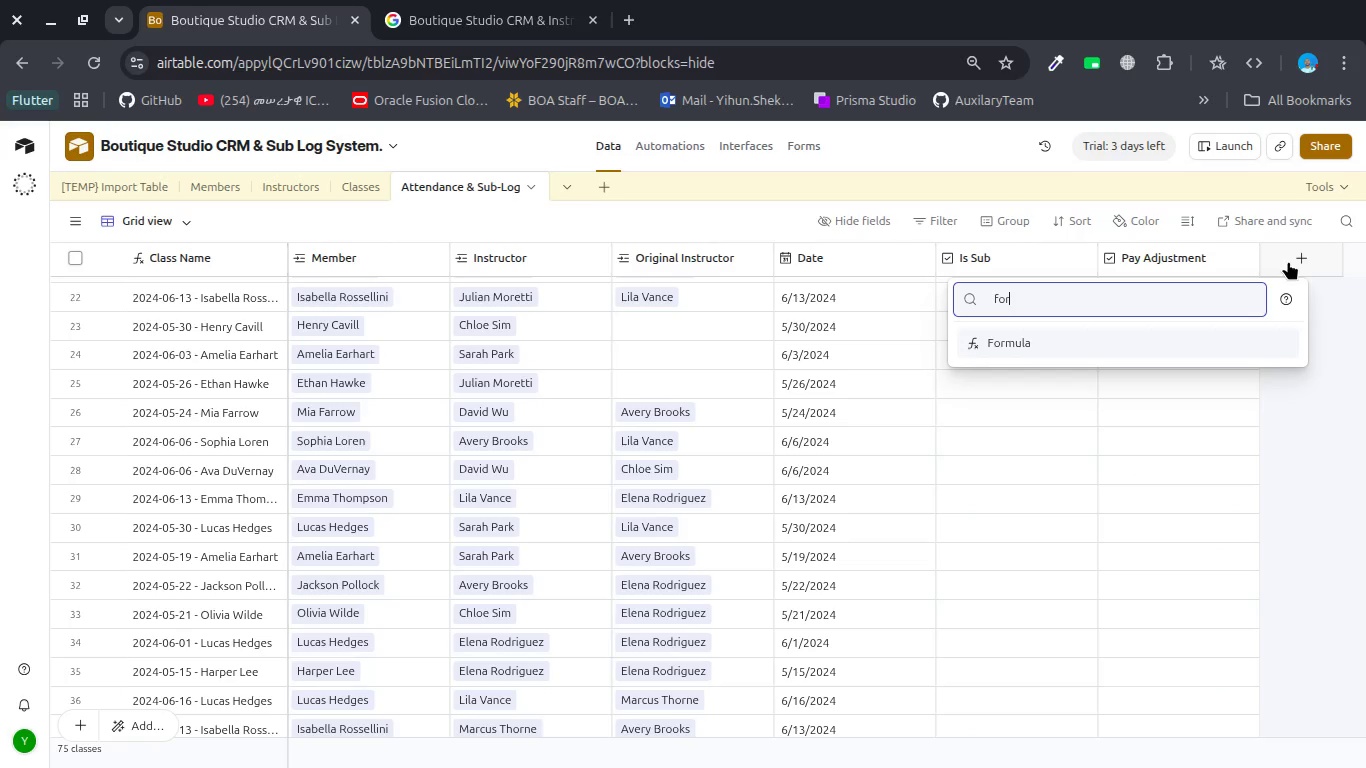 
key(Enter)
 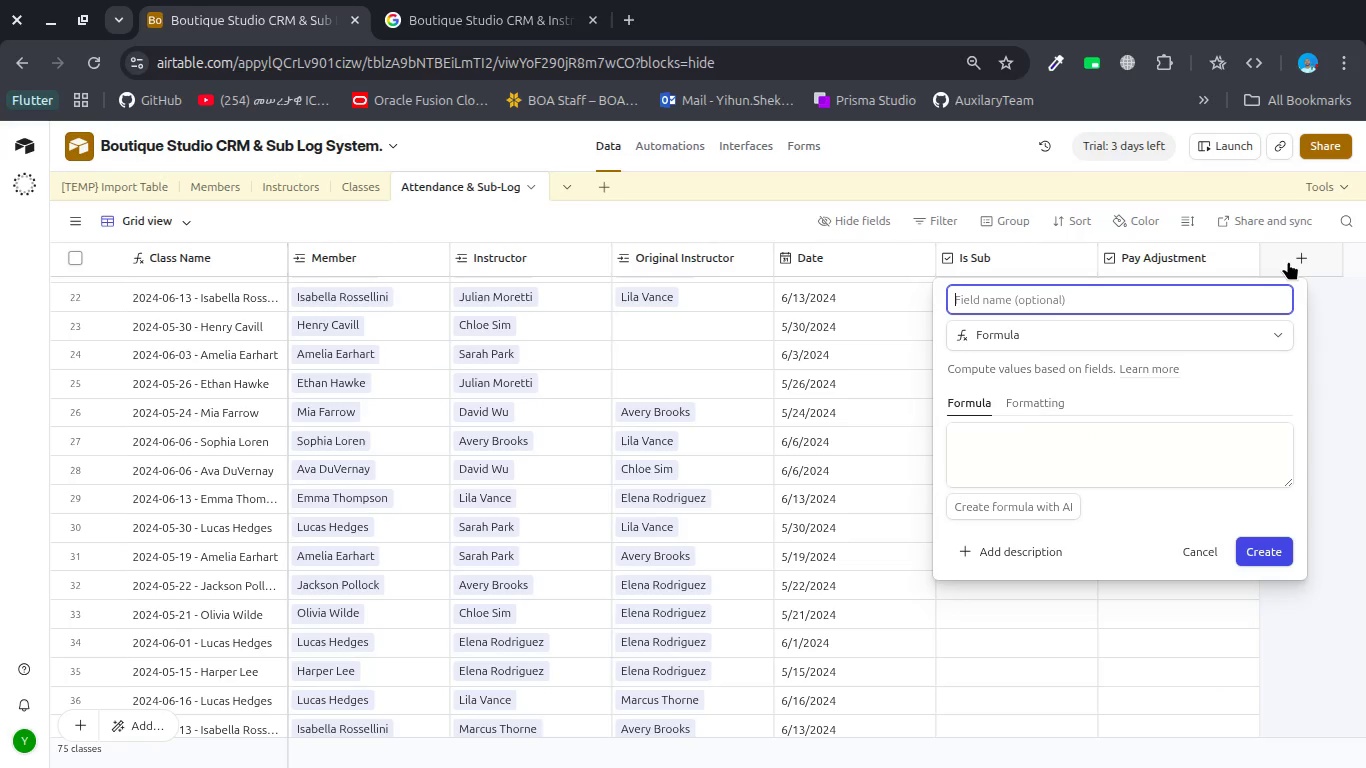 
type(Sub StTUS)
key(Backspace)
key(Backspace)
key(Backspace)
type(atus)
 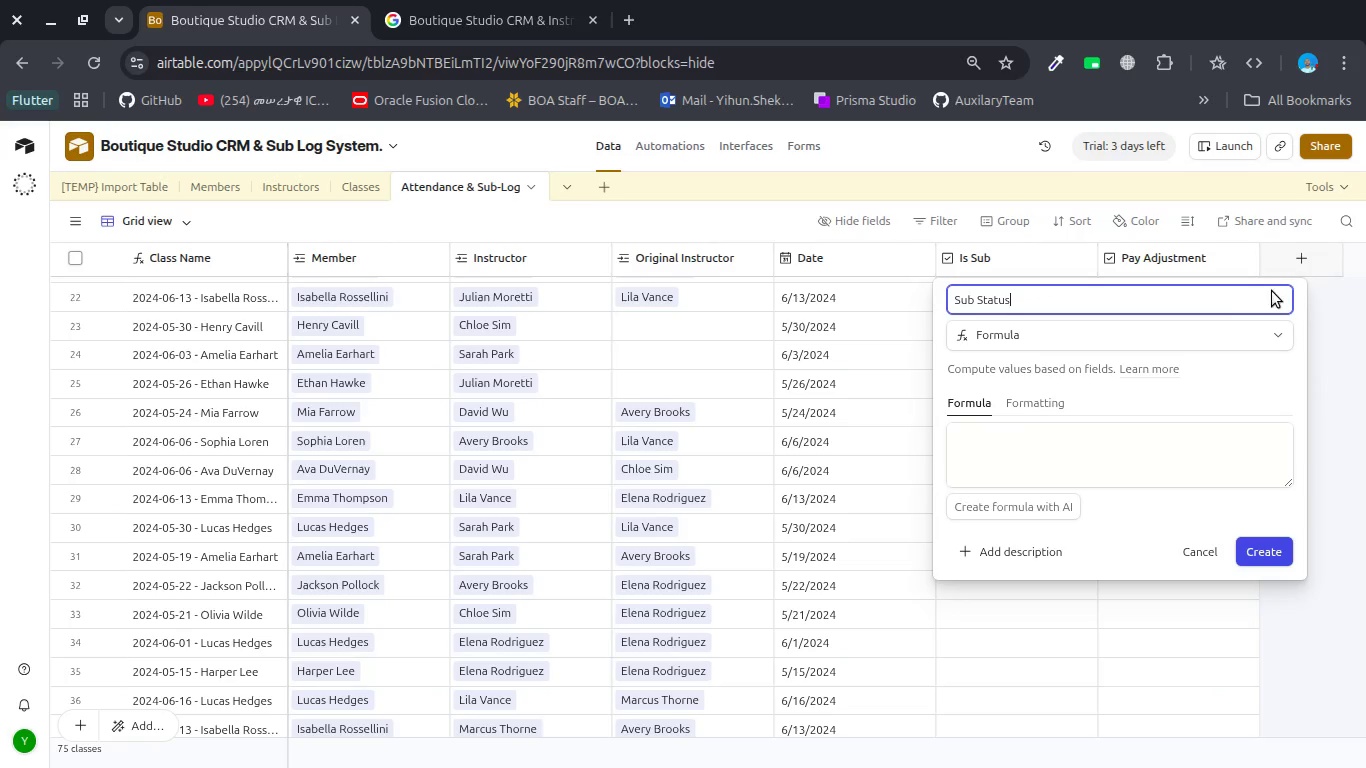 
left_click([1178, 437])
 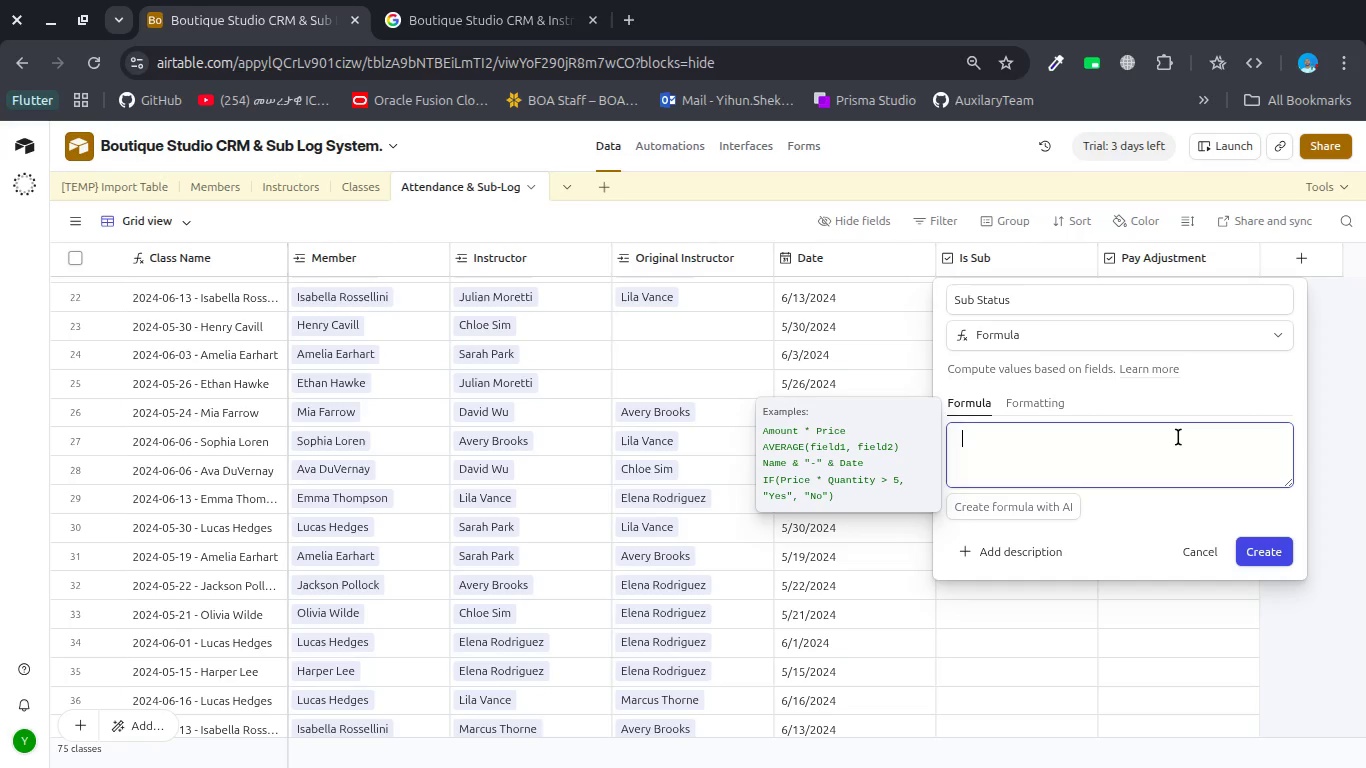 
type(If)
 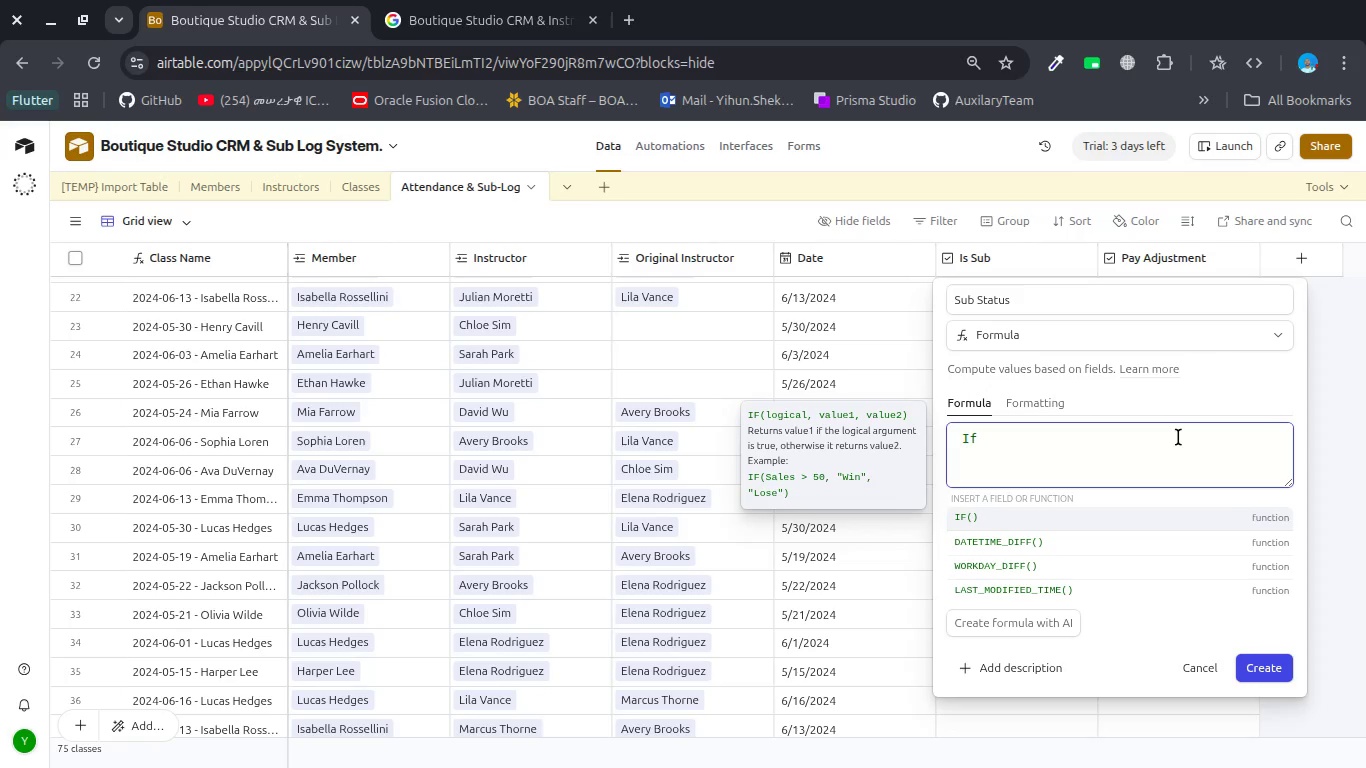 
key(Enter)
 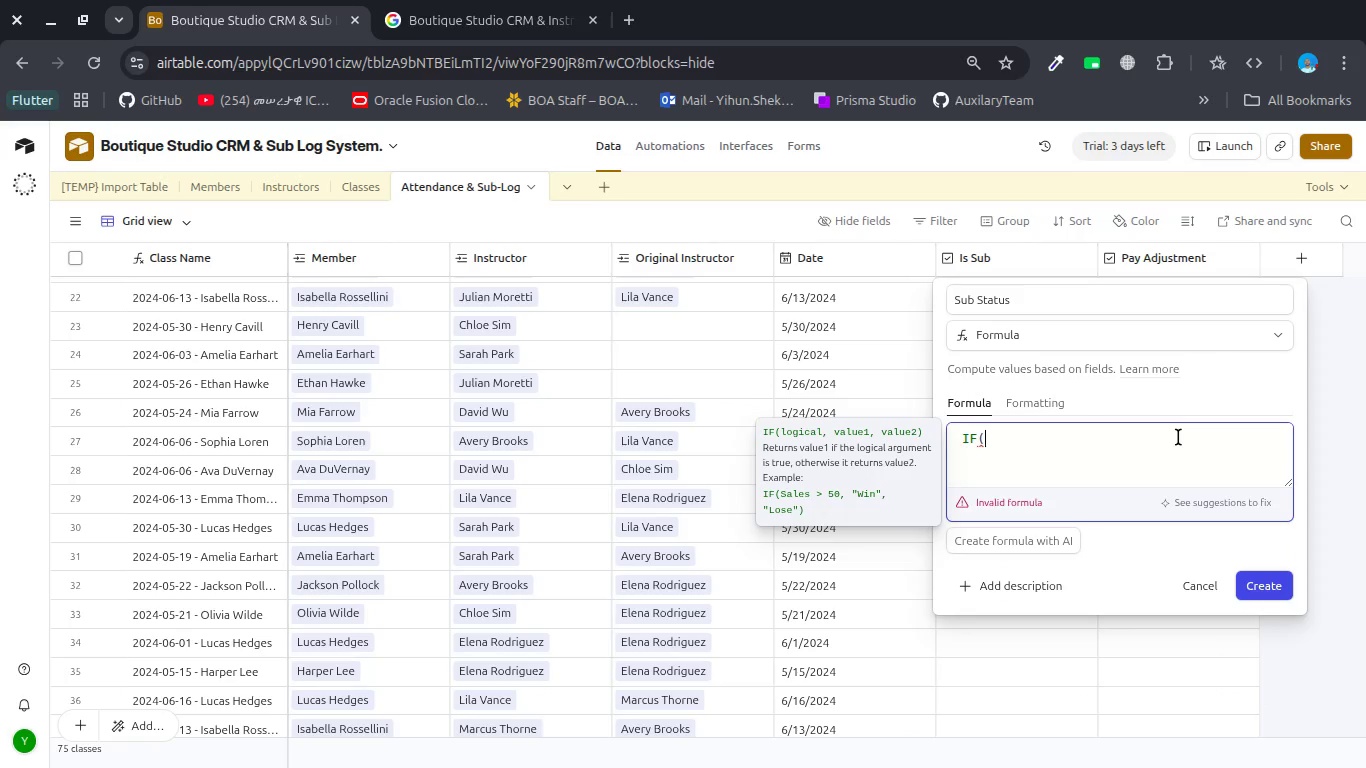 
type({Is )
 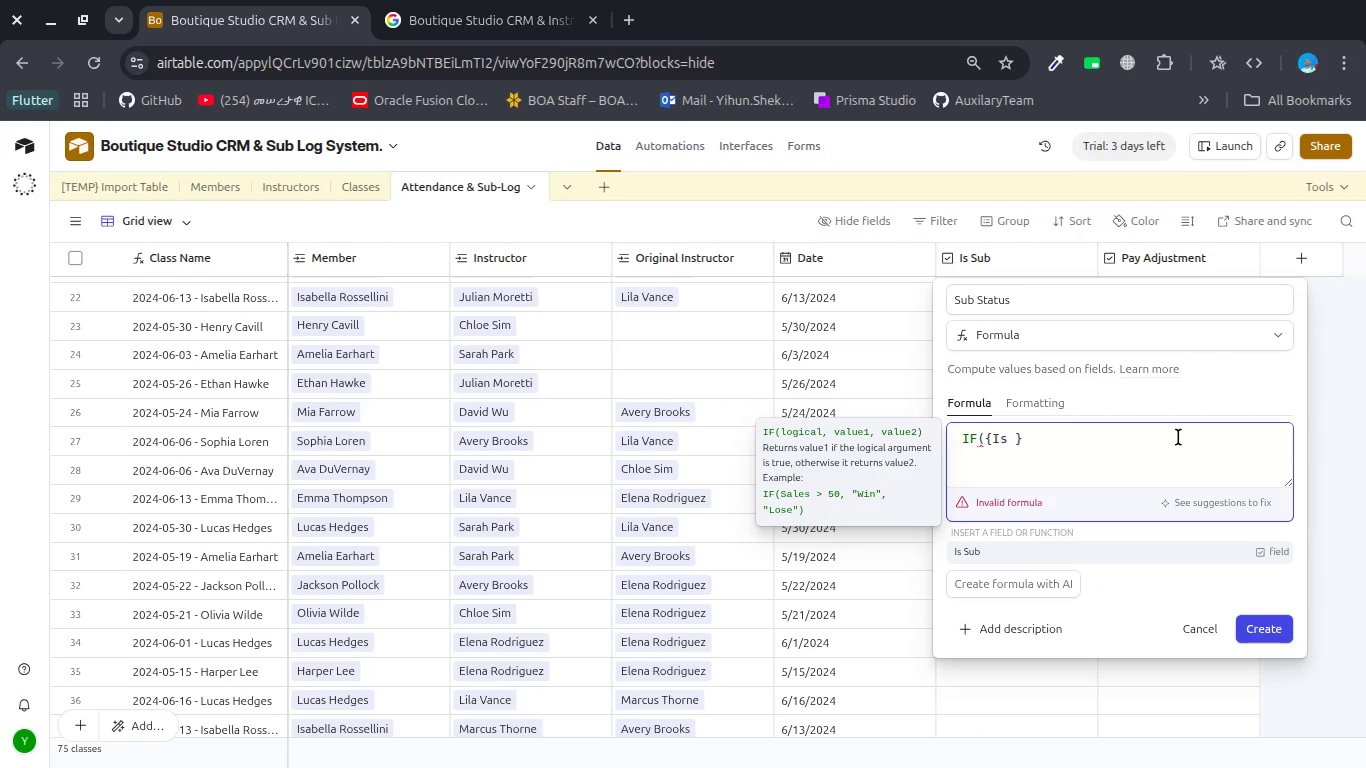 
key(Enter)
 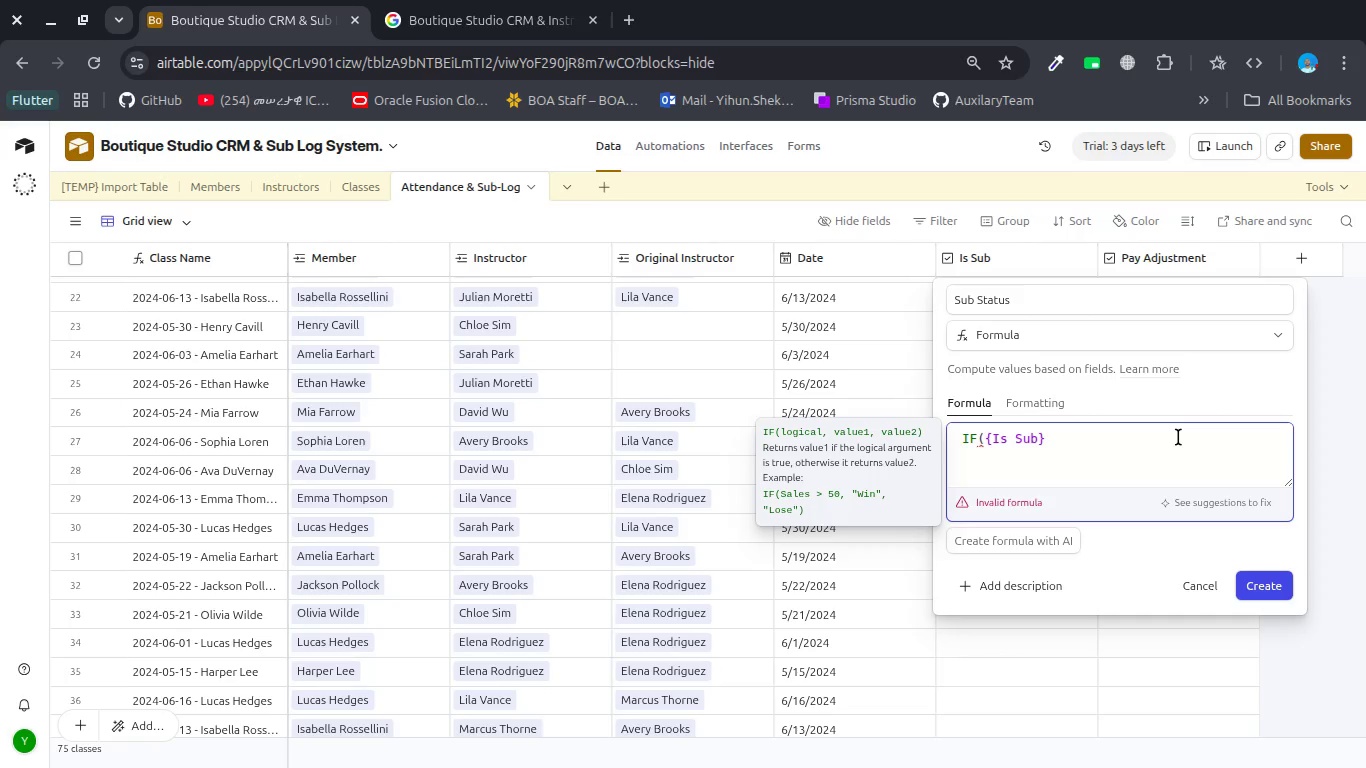 
type(, "s)
key(Backspace)
type(Subbed Class)
 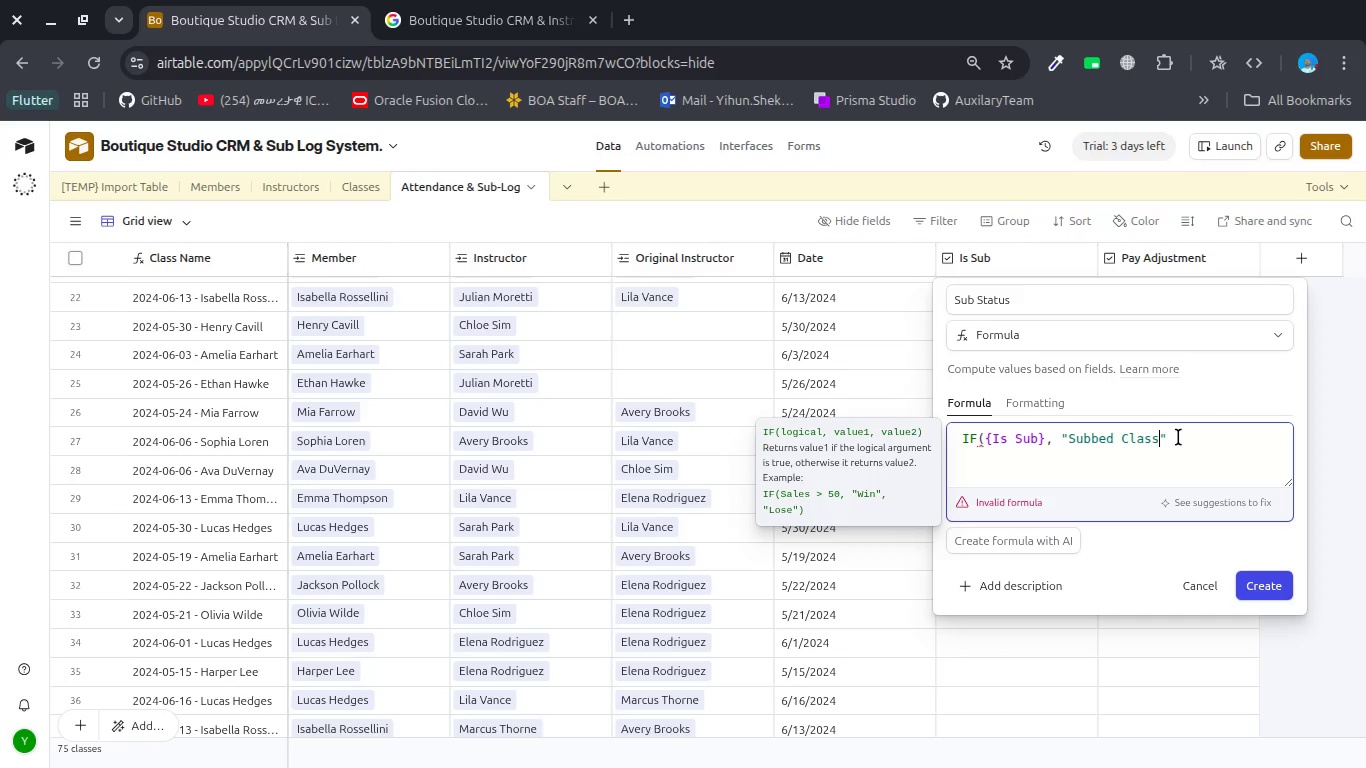 
key(ArrowRight)
 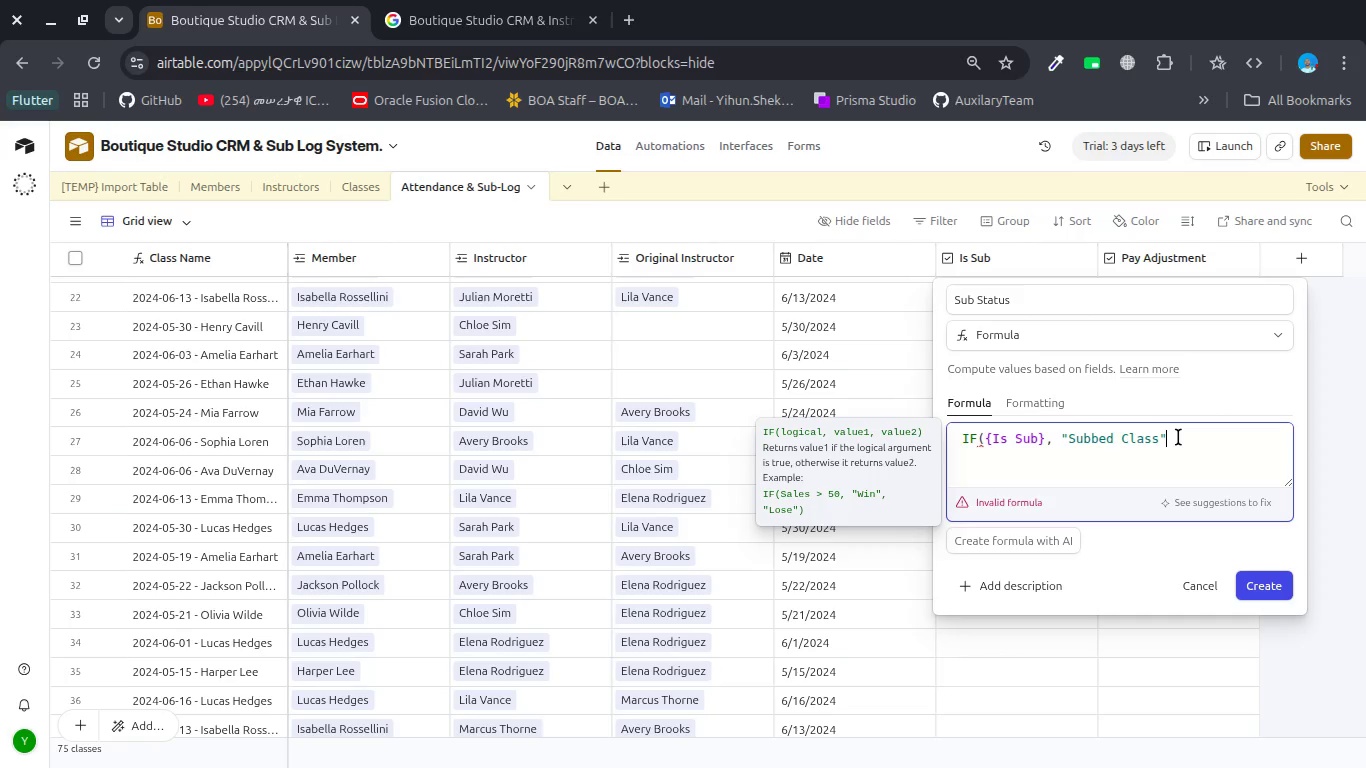 
key(Comma)
 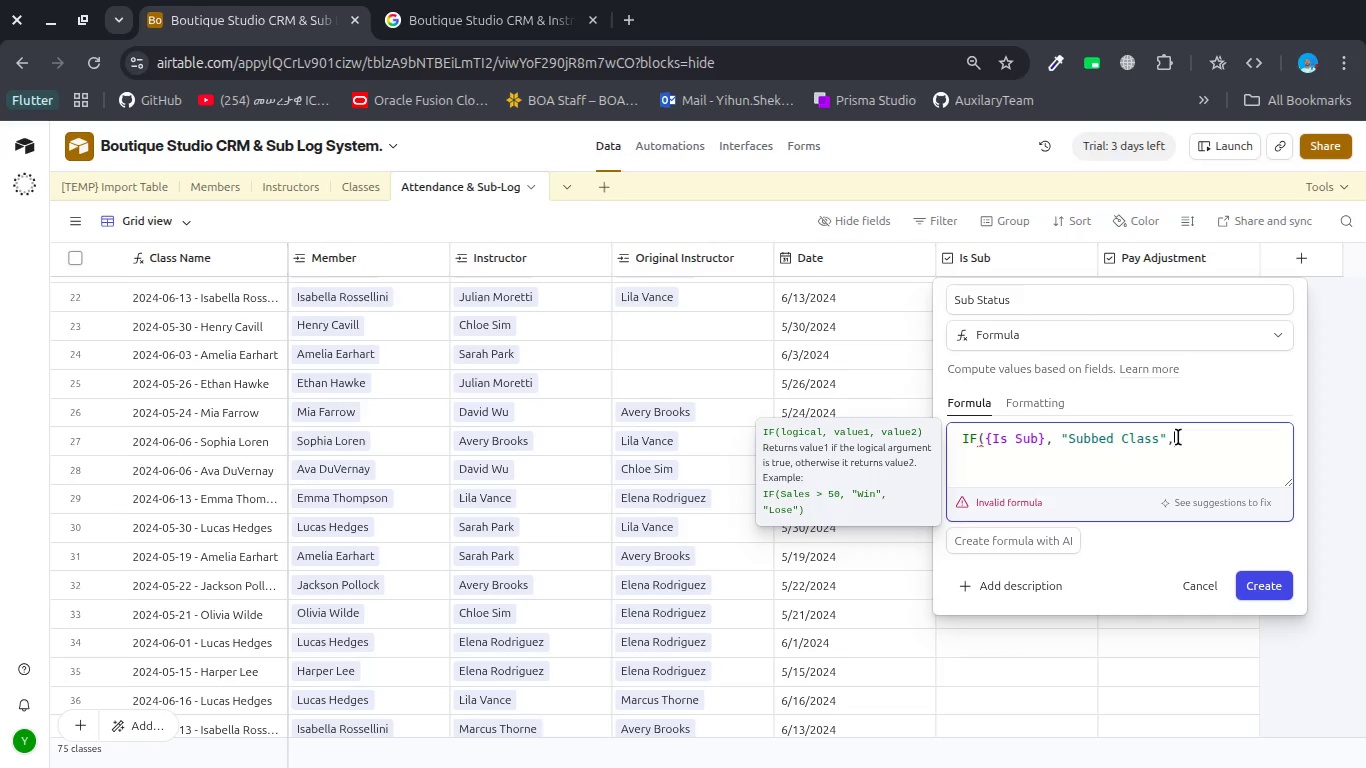 
key(Shift+Quote)
 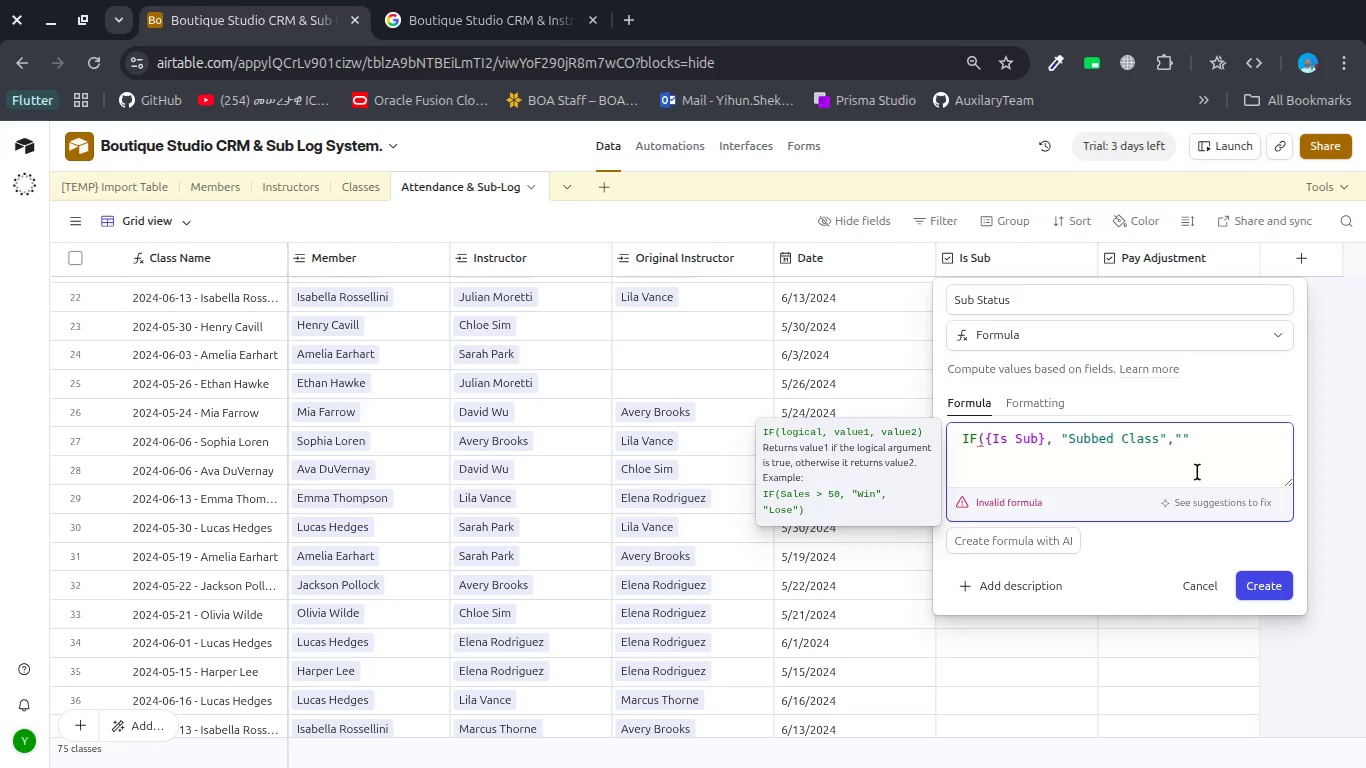 
type(Regular Class)
 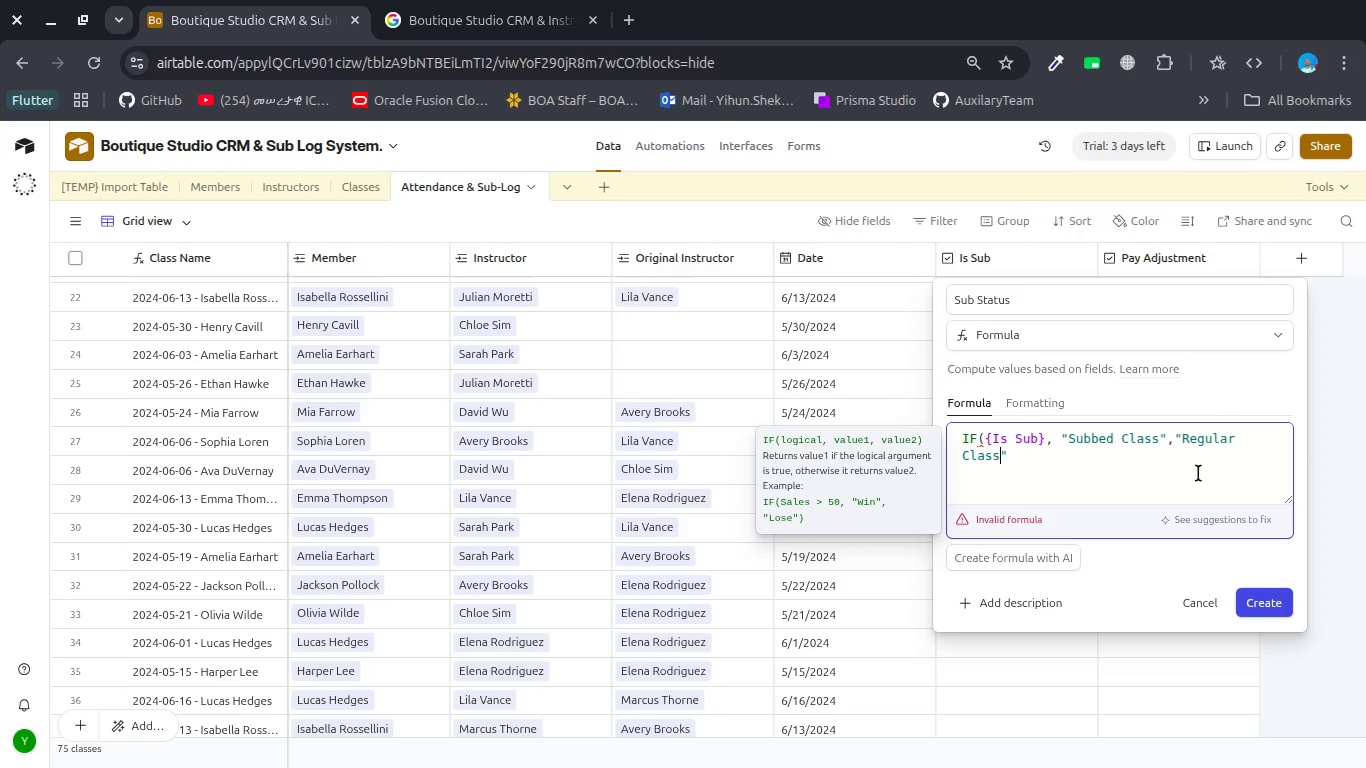 
left_click([1114, 462])
 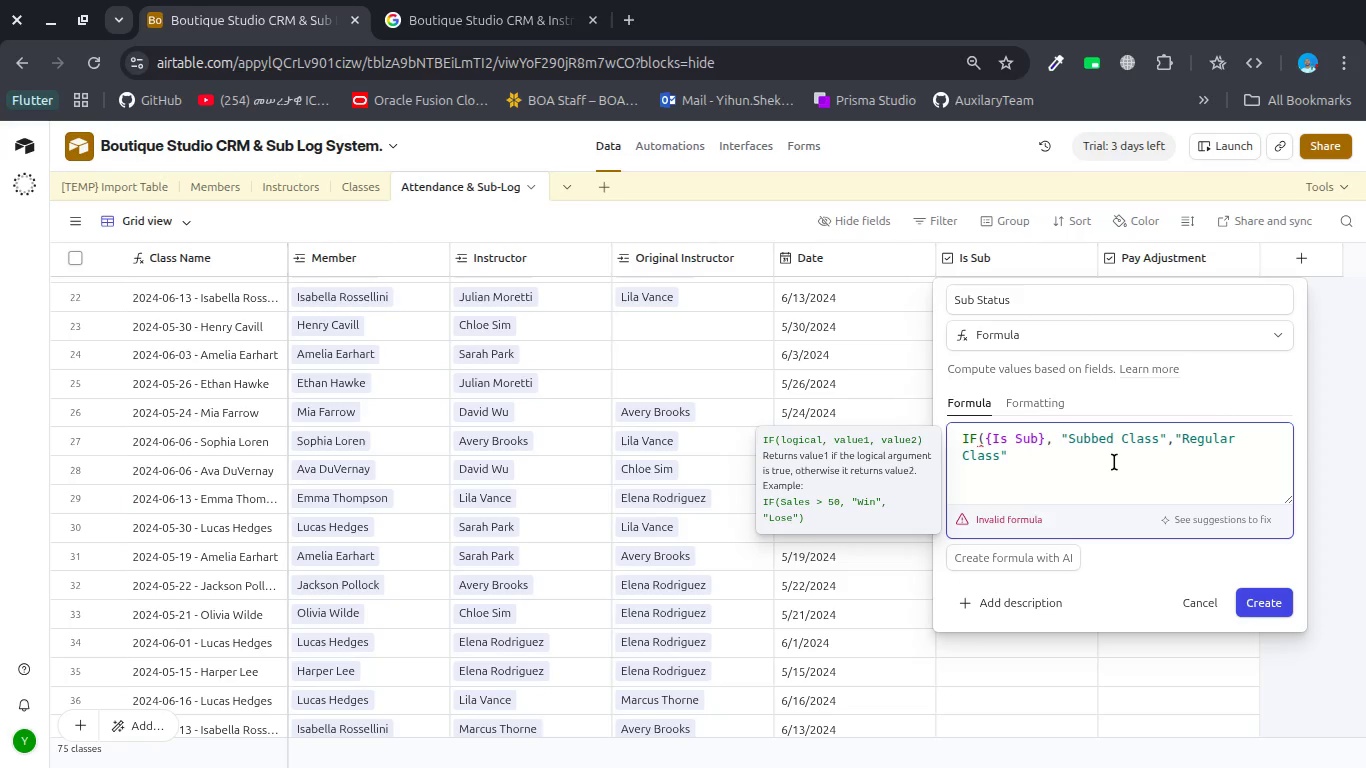 
key(Shift+0)
 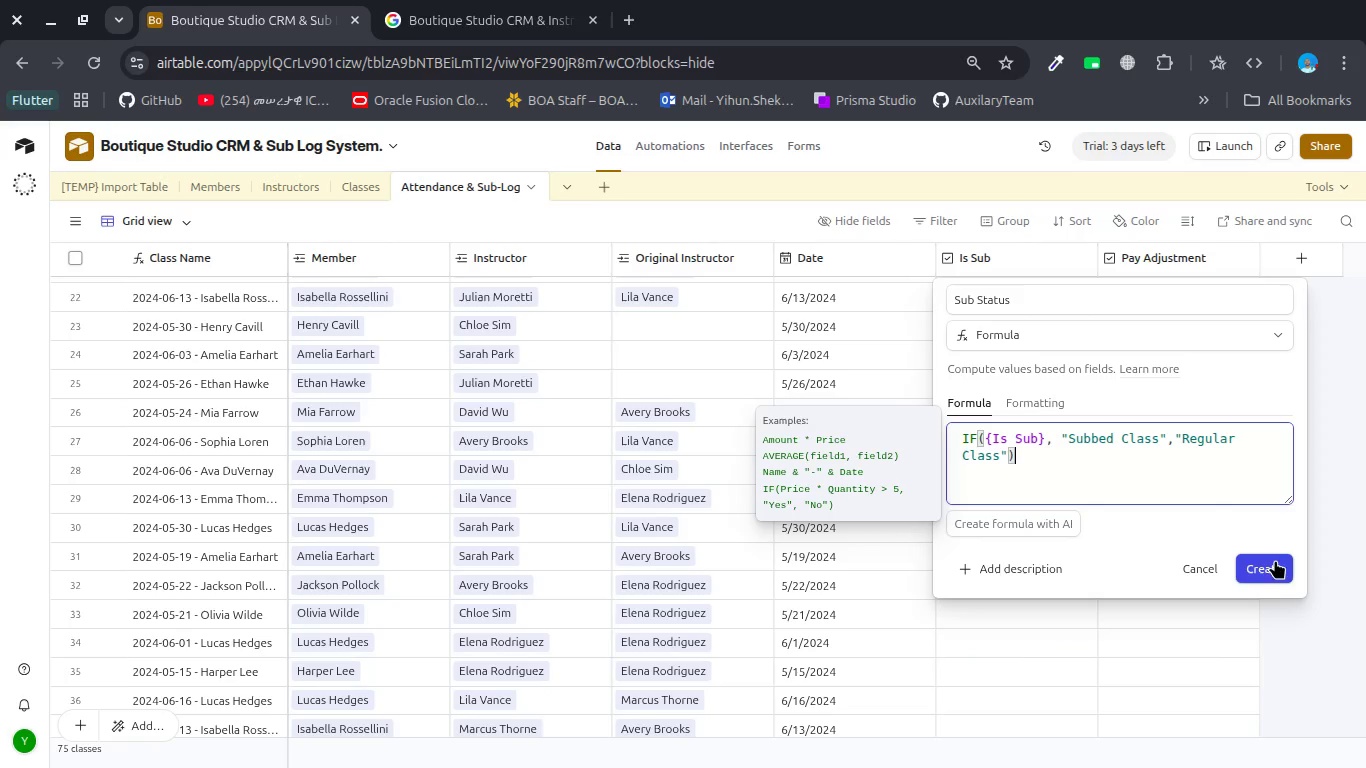 
left_click([1261, 571])
 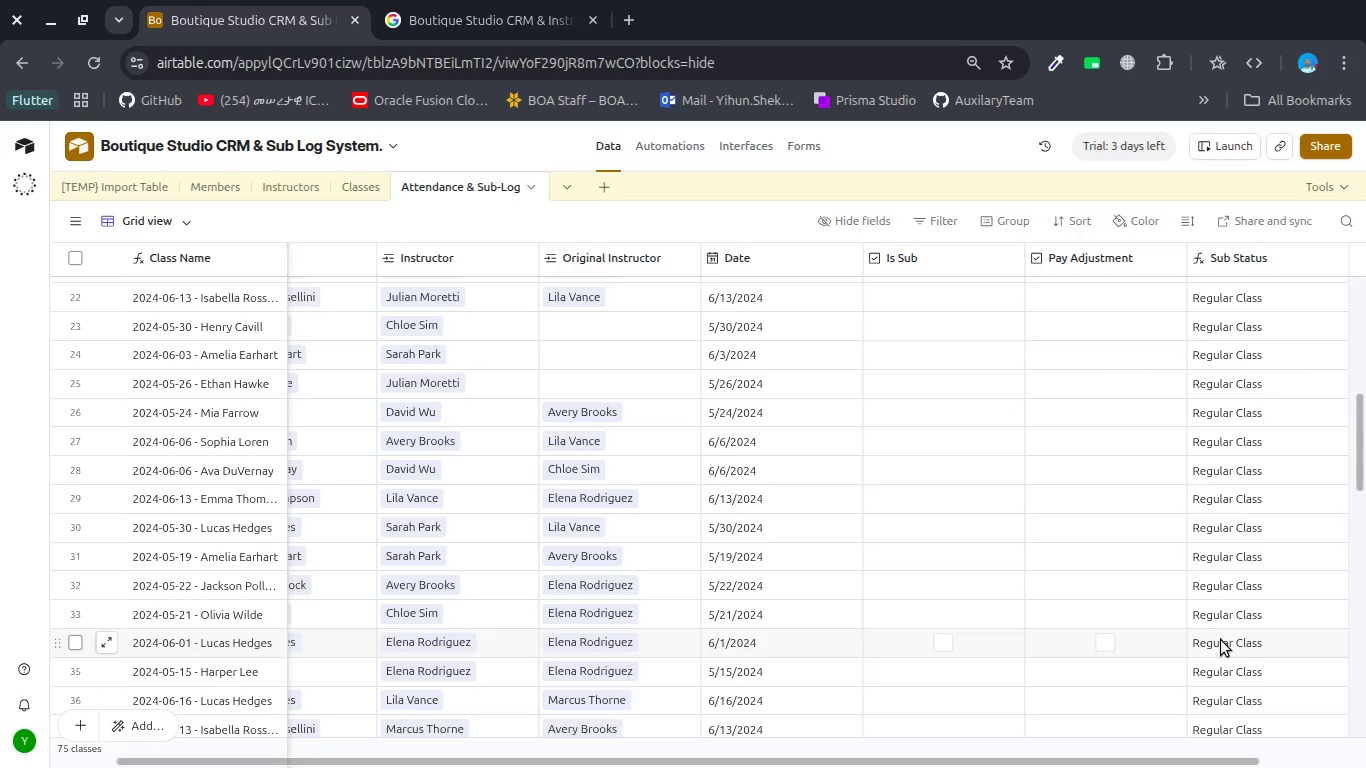 
wait(16.06)
 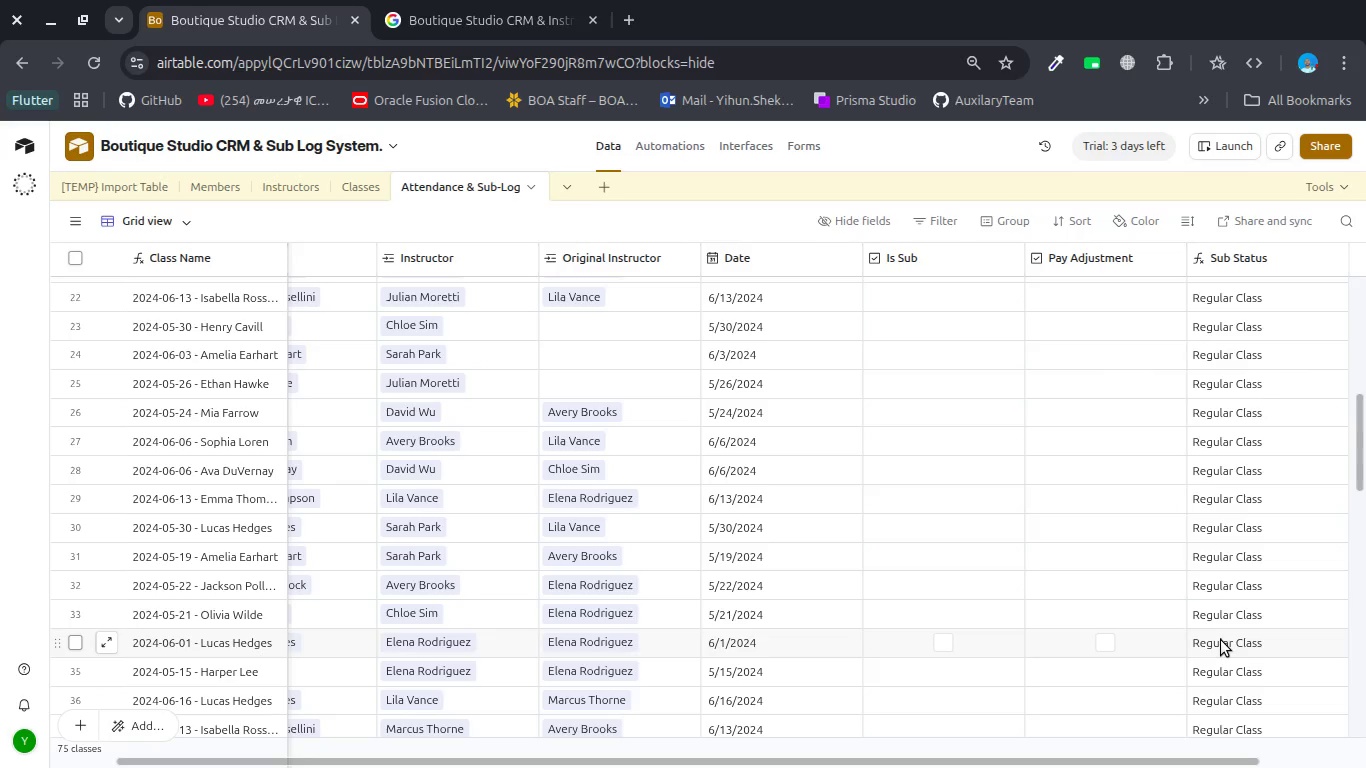 
scroll: coordinate [1289, 638], scroll_direction: down, amount: 5.0
 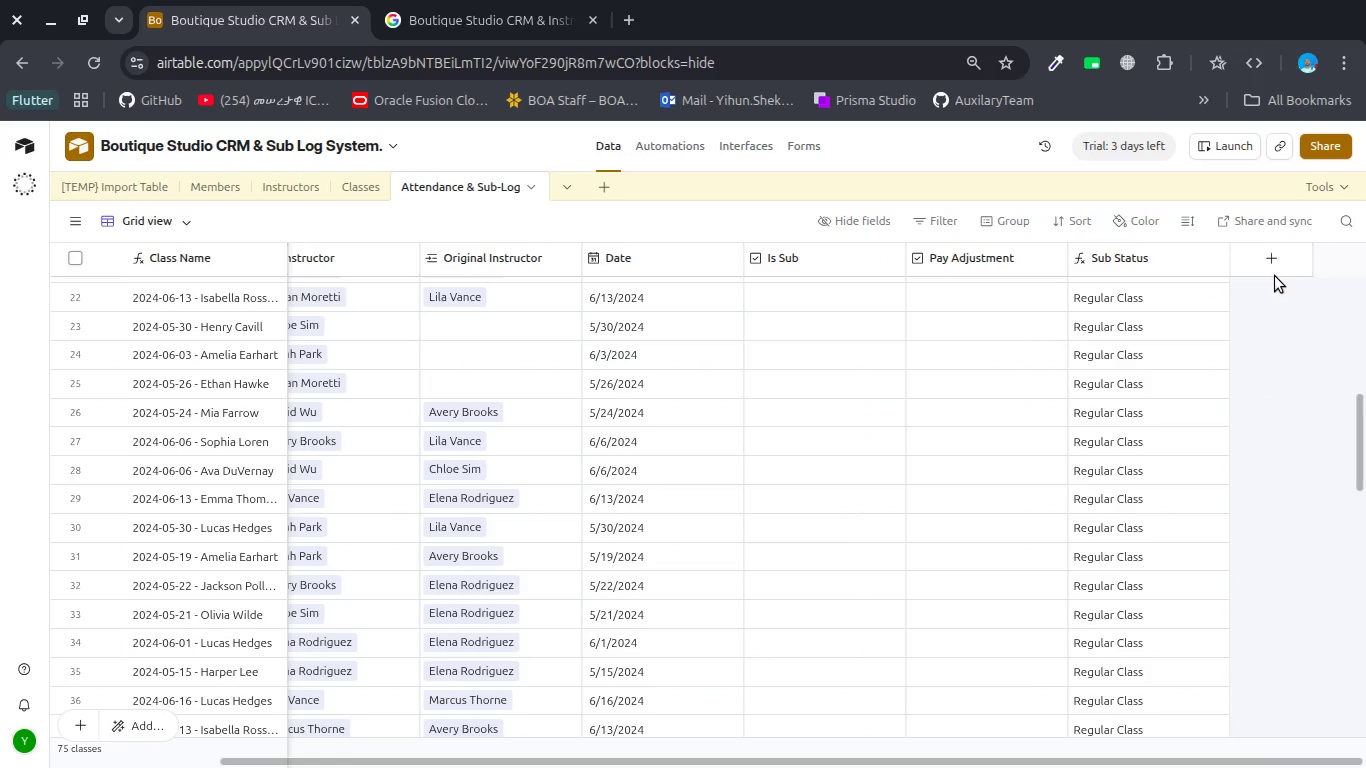 
left_click([1273, 267])
 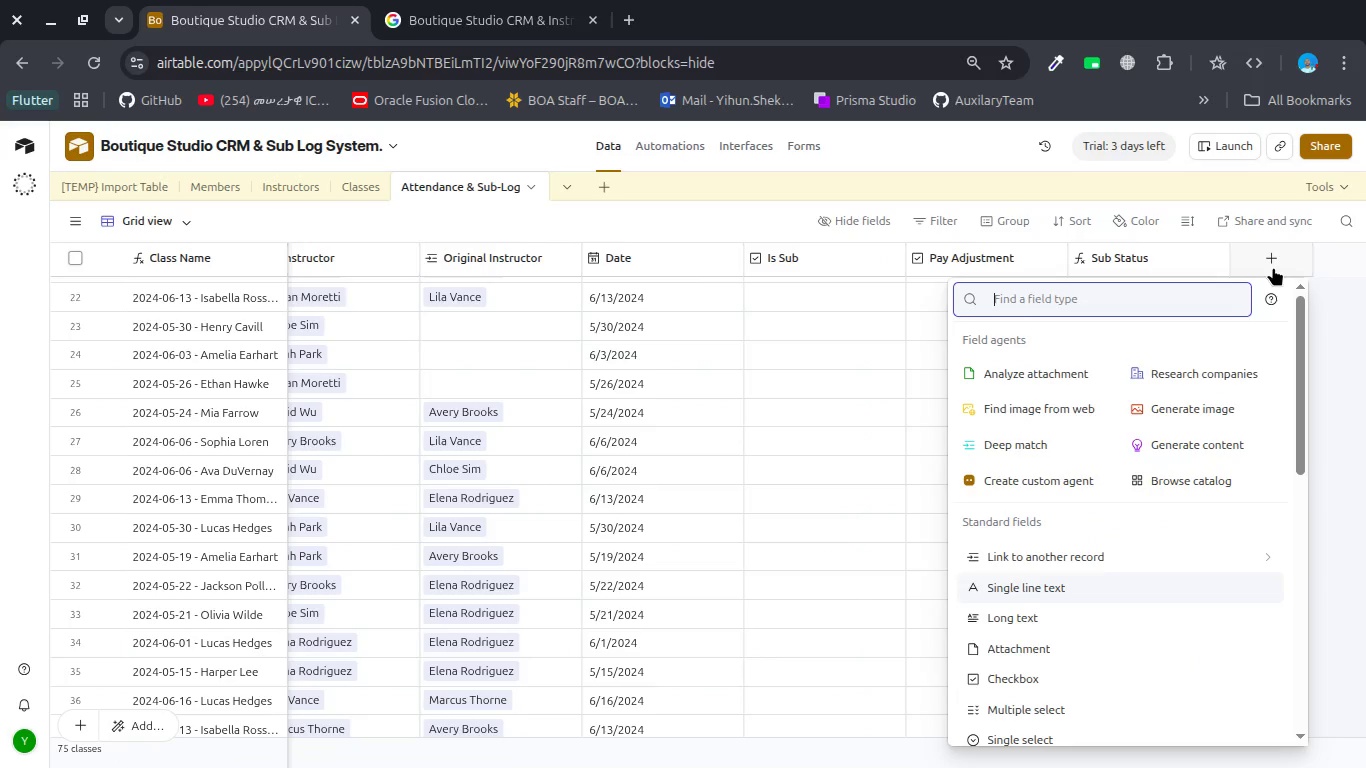 
type(Sun)
key(Backspace)
key(Backspace)
key(Backspace)
type(for)
 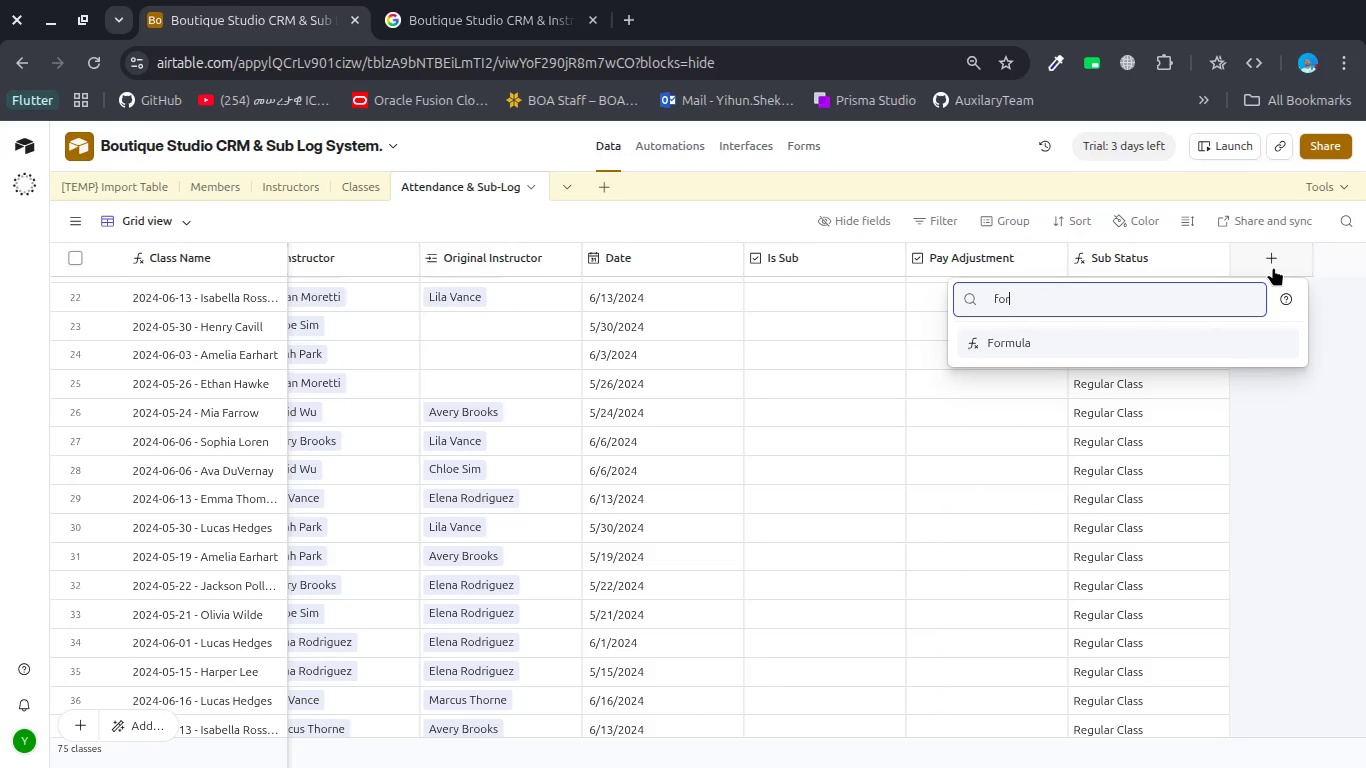 
key(Enter)
 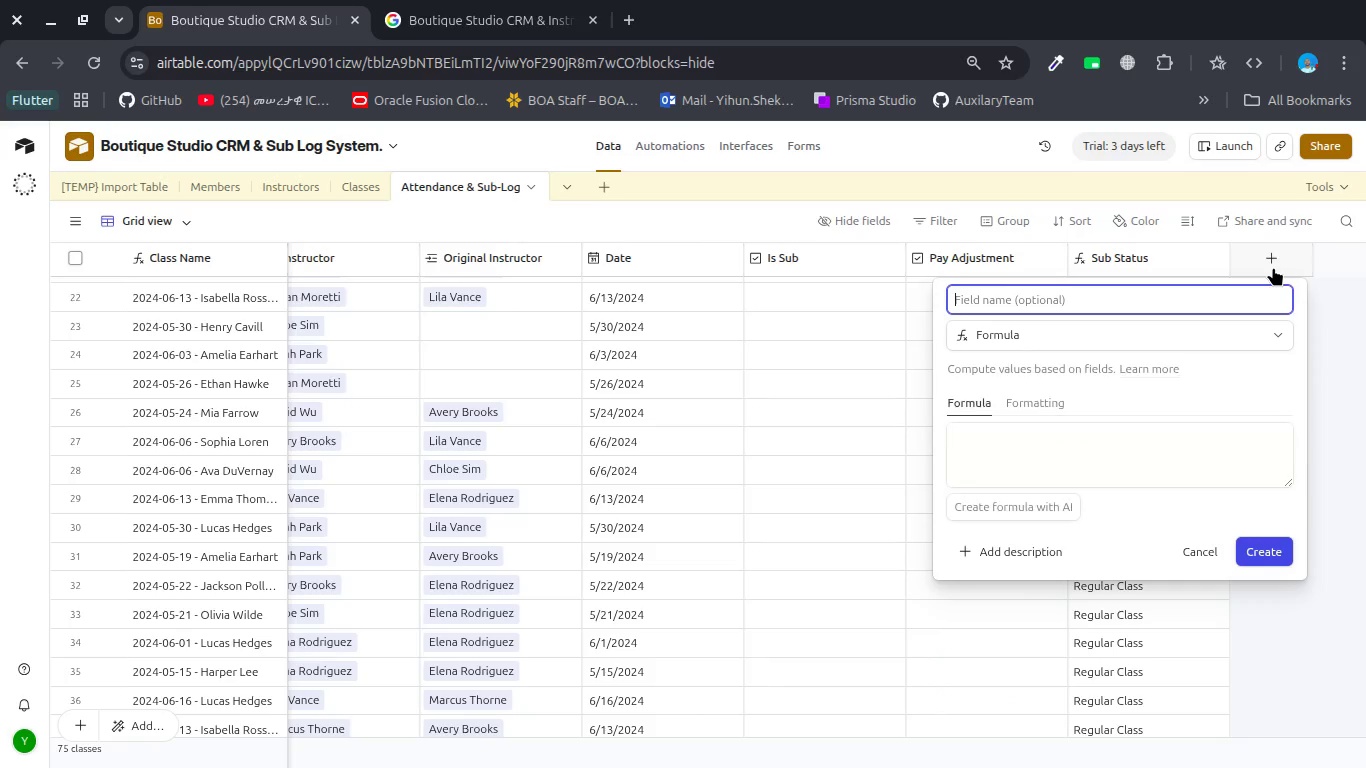 
type(SUb )
key(Backspace)
key(Backspace)
key(Backspace)
type(ub Valid)
 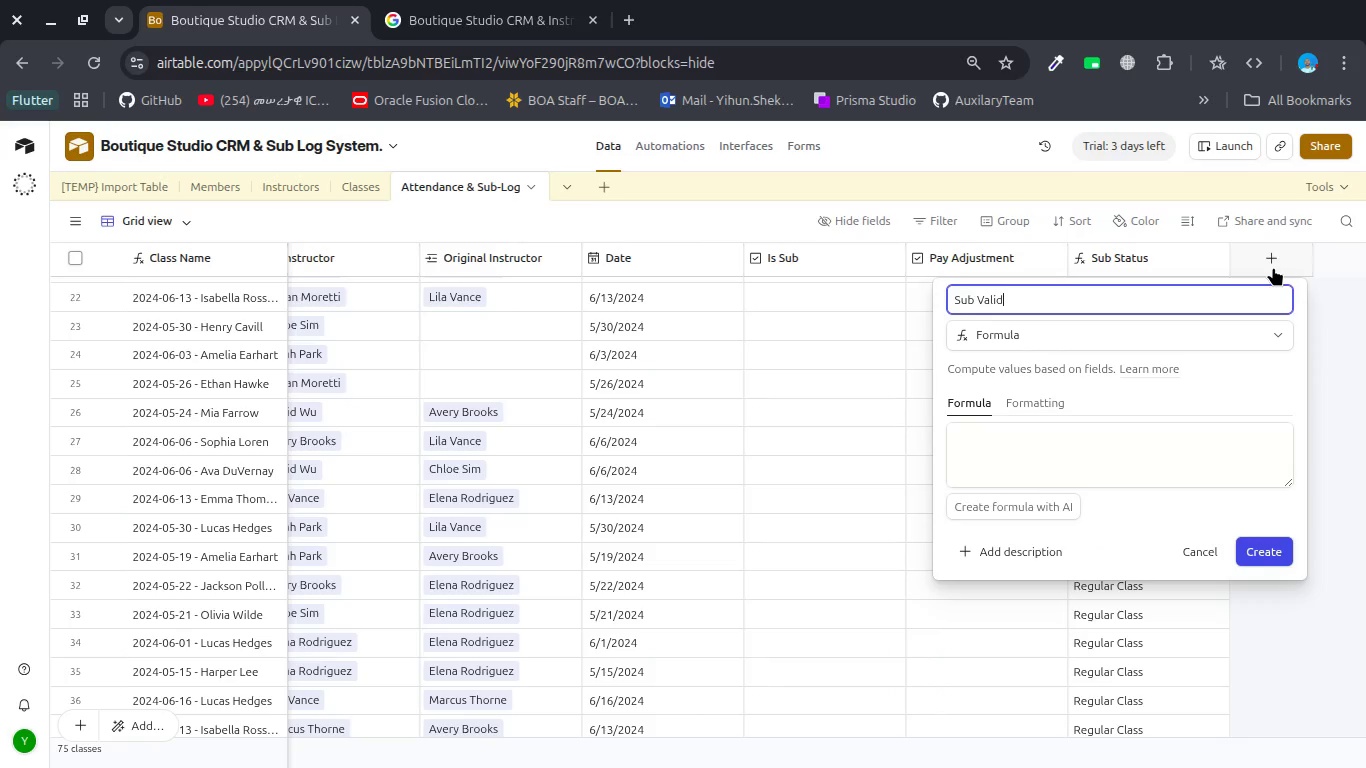 
left_click([1118, 437])
 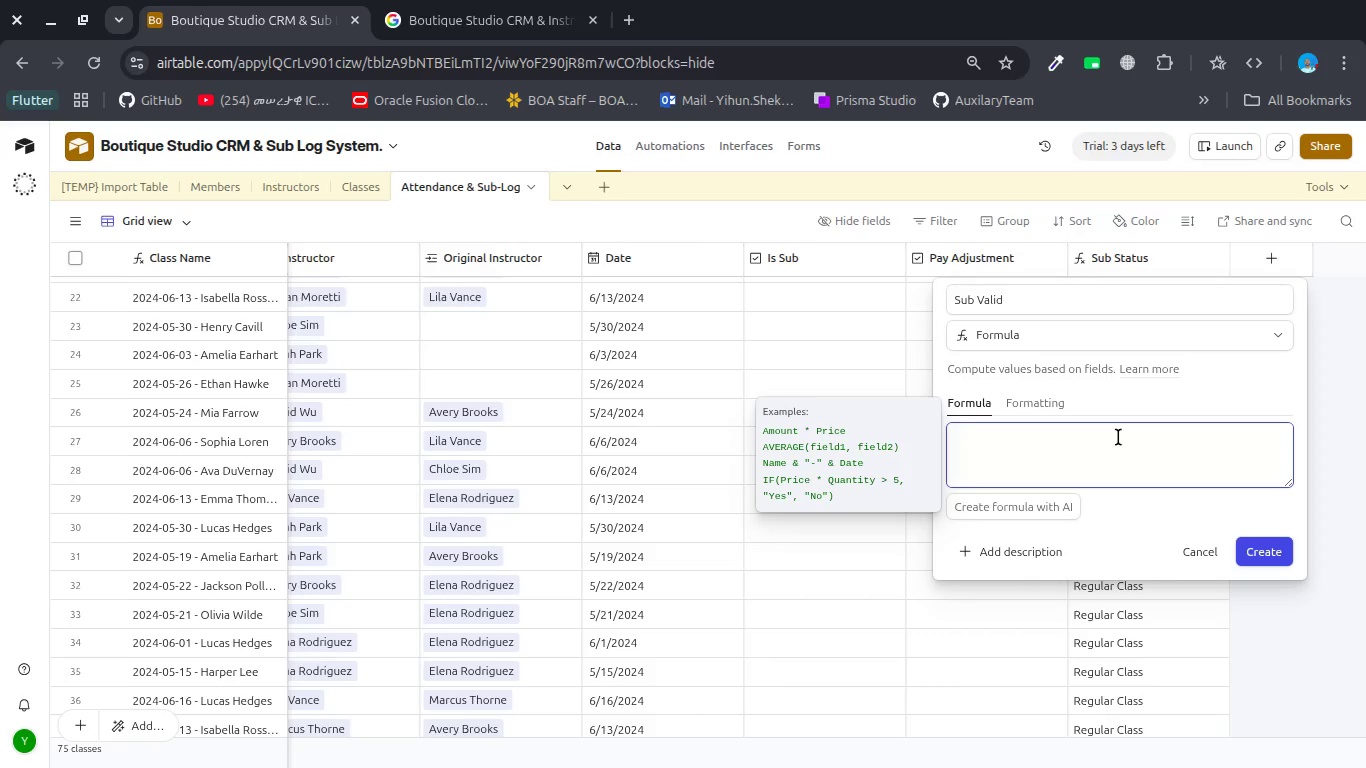 
type(IF)
 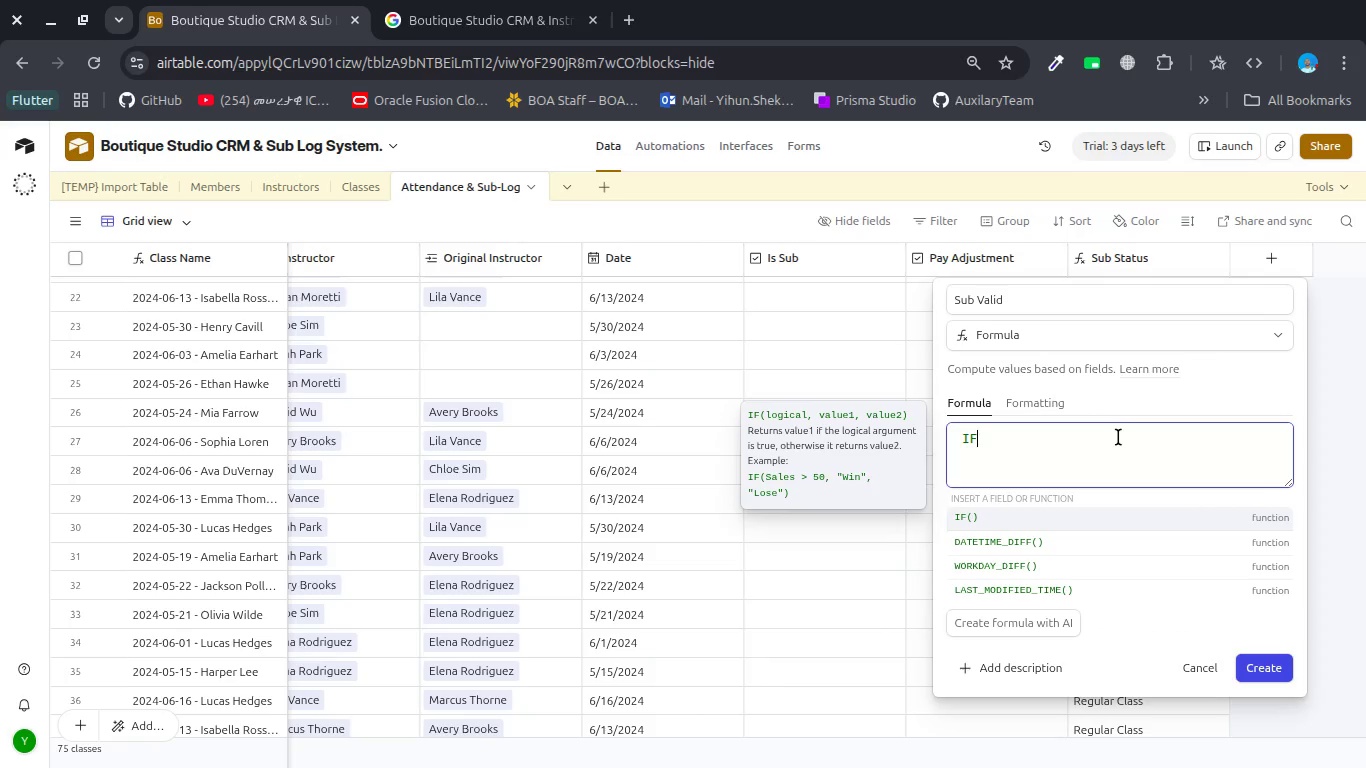 
key(Enter)
 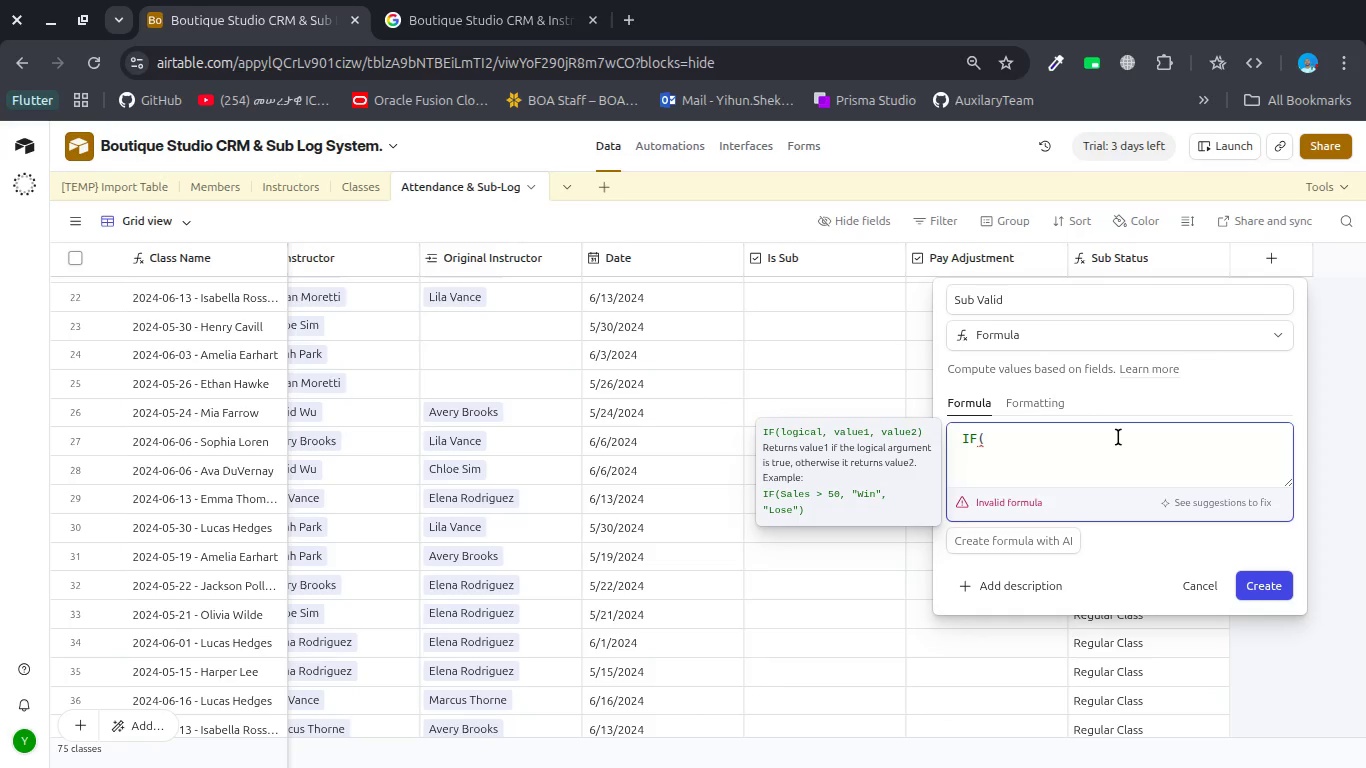 
type({Is )
 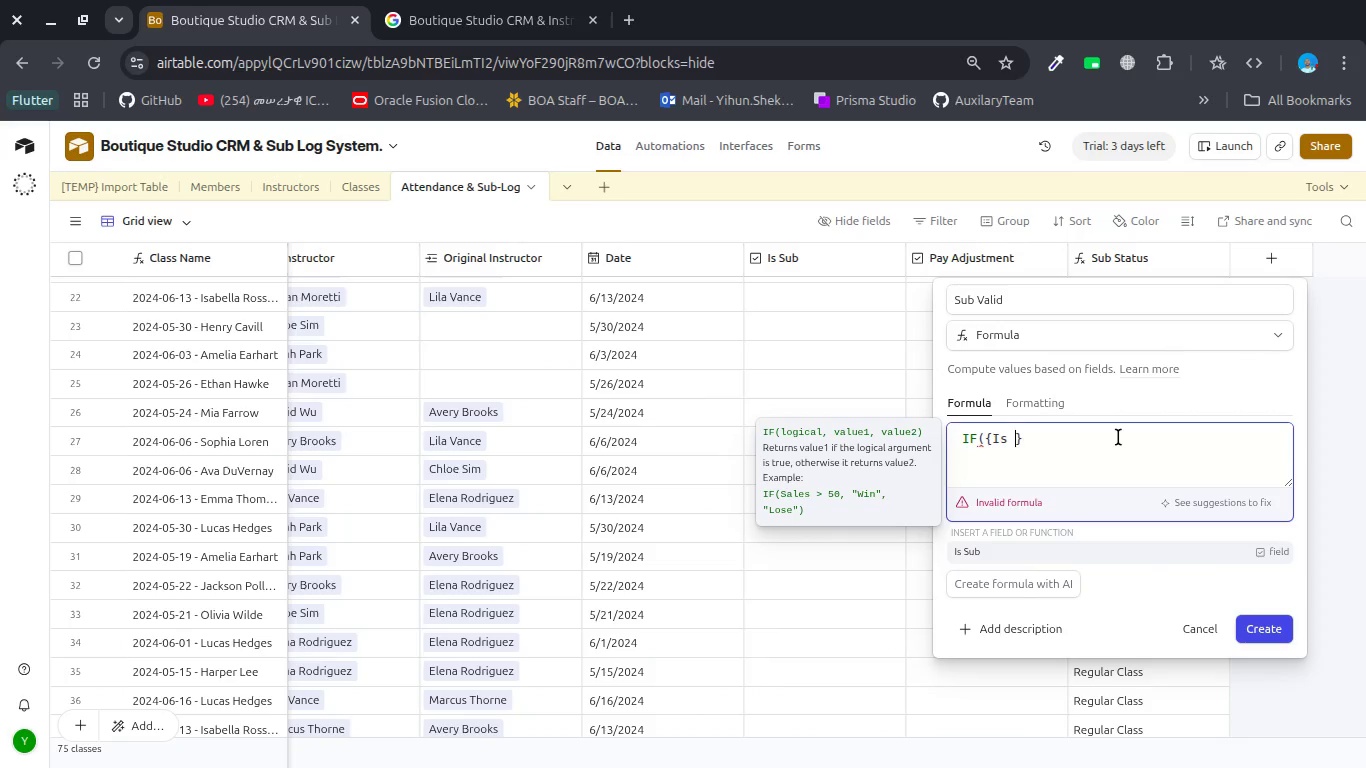 
 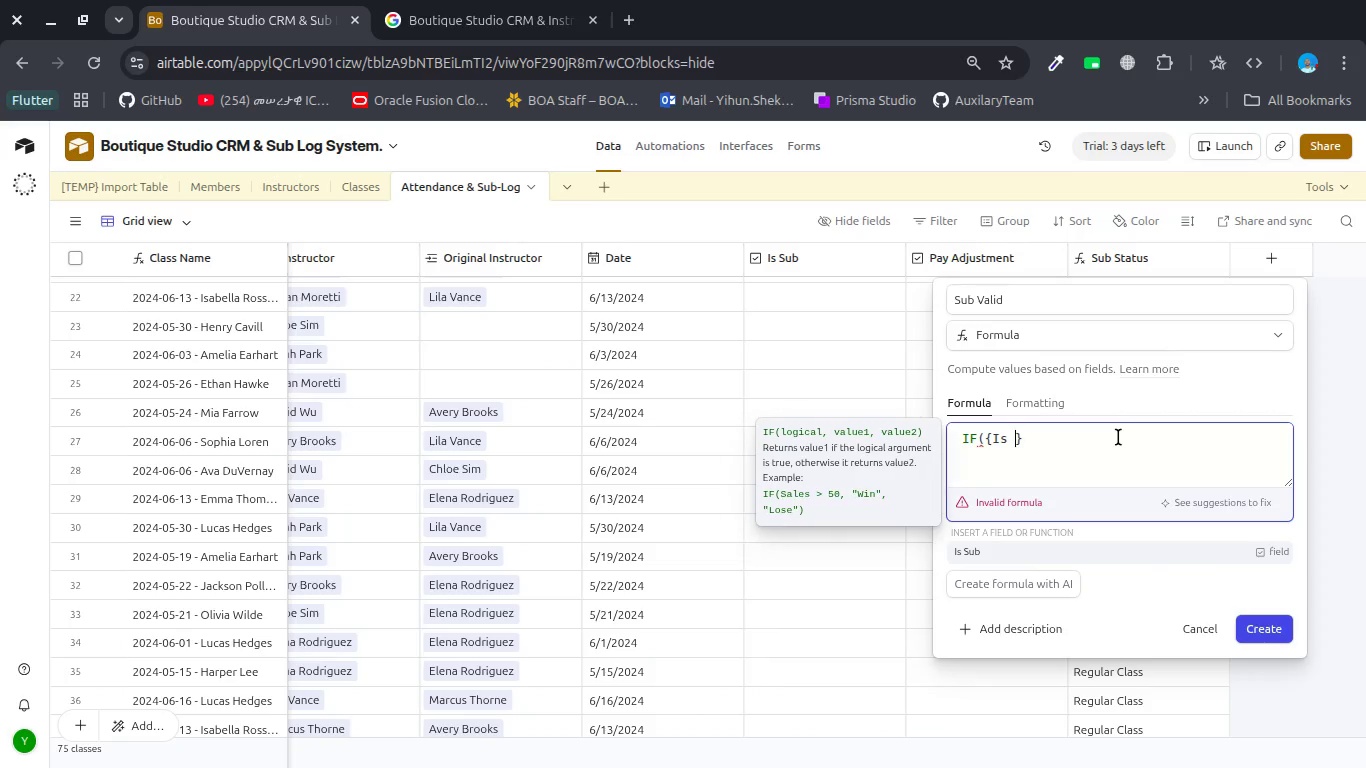 
hold_key(key=ShiftLeft, duration=0.38)
 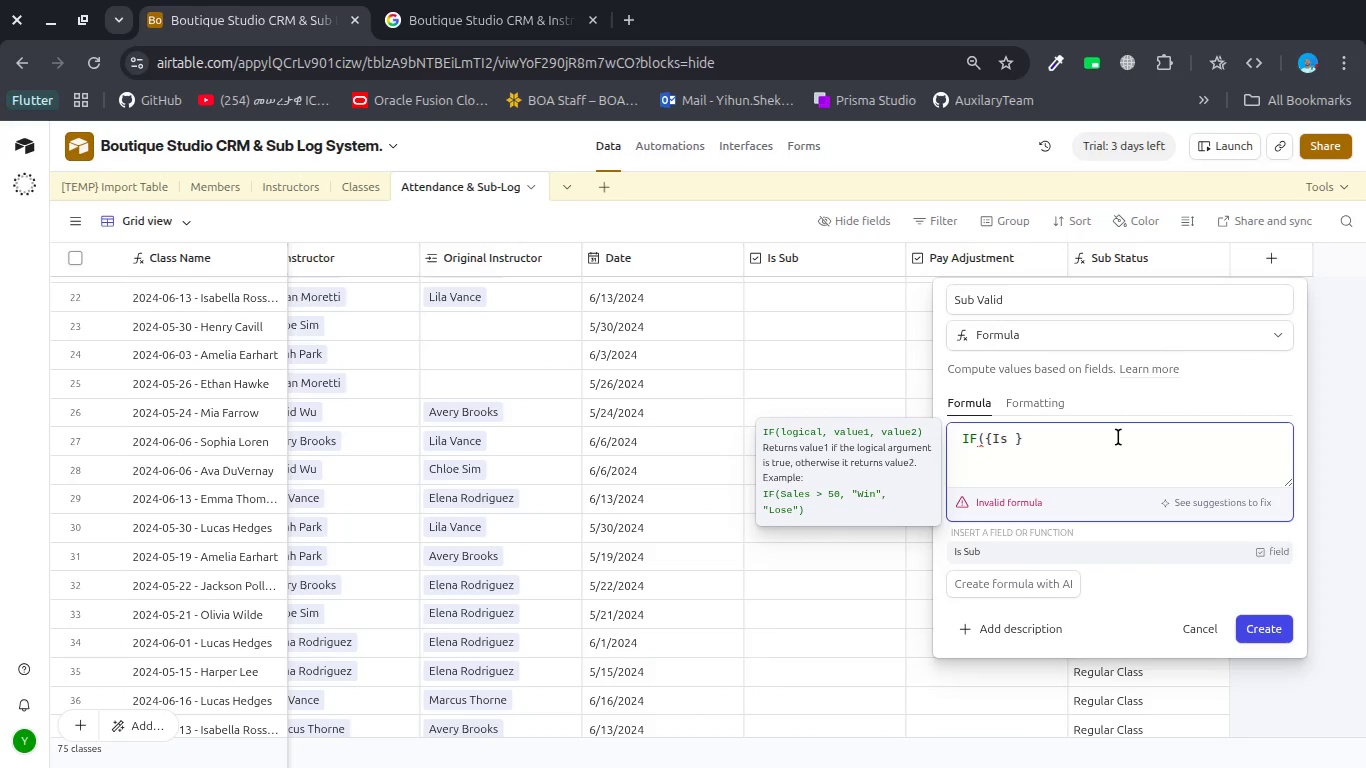 
key(Enter)
 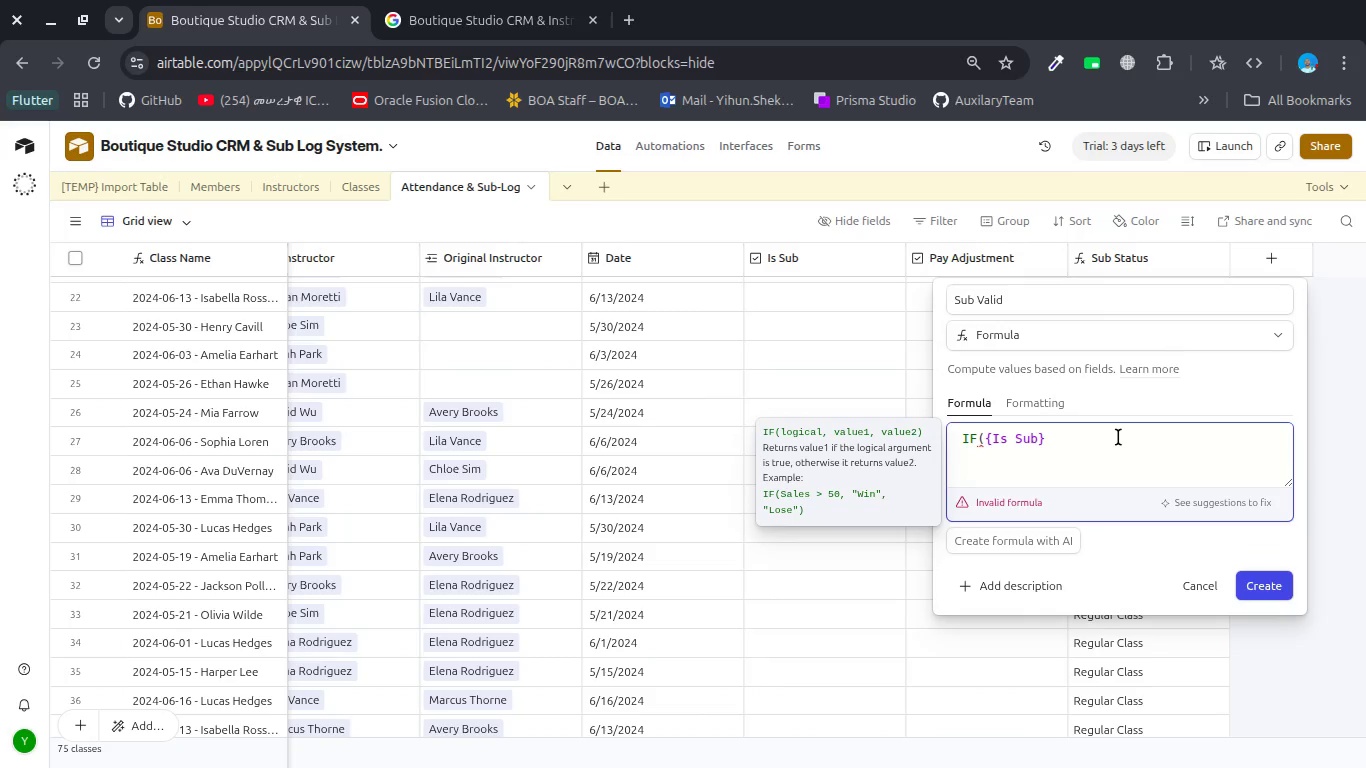 
key(Space)
 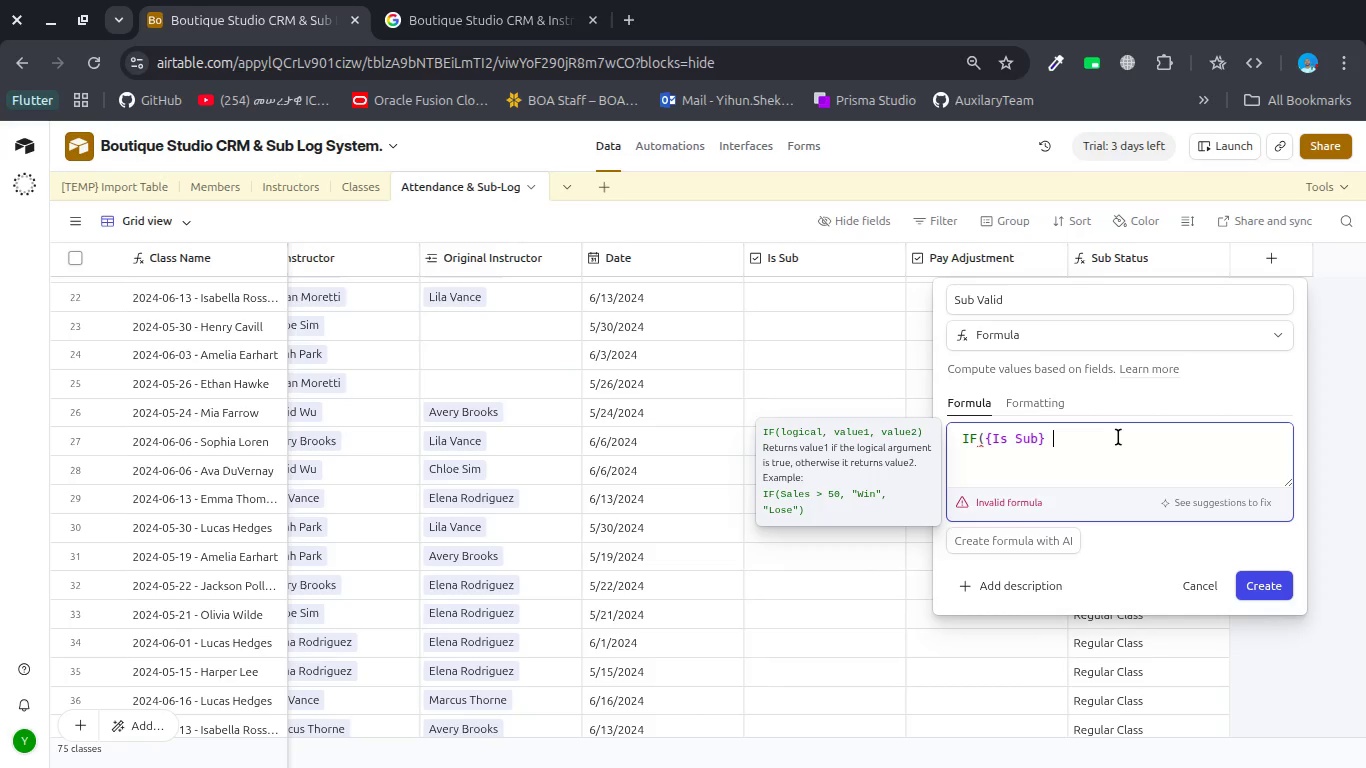 
key(Equal)
 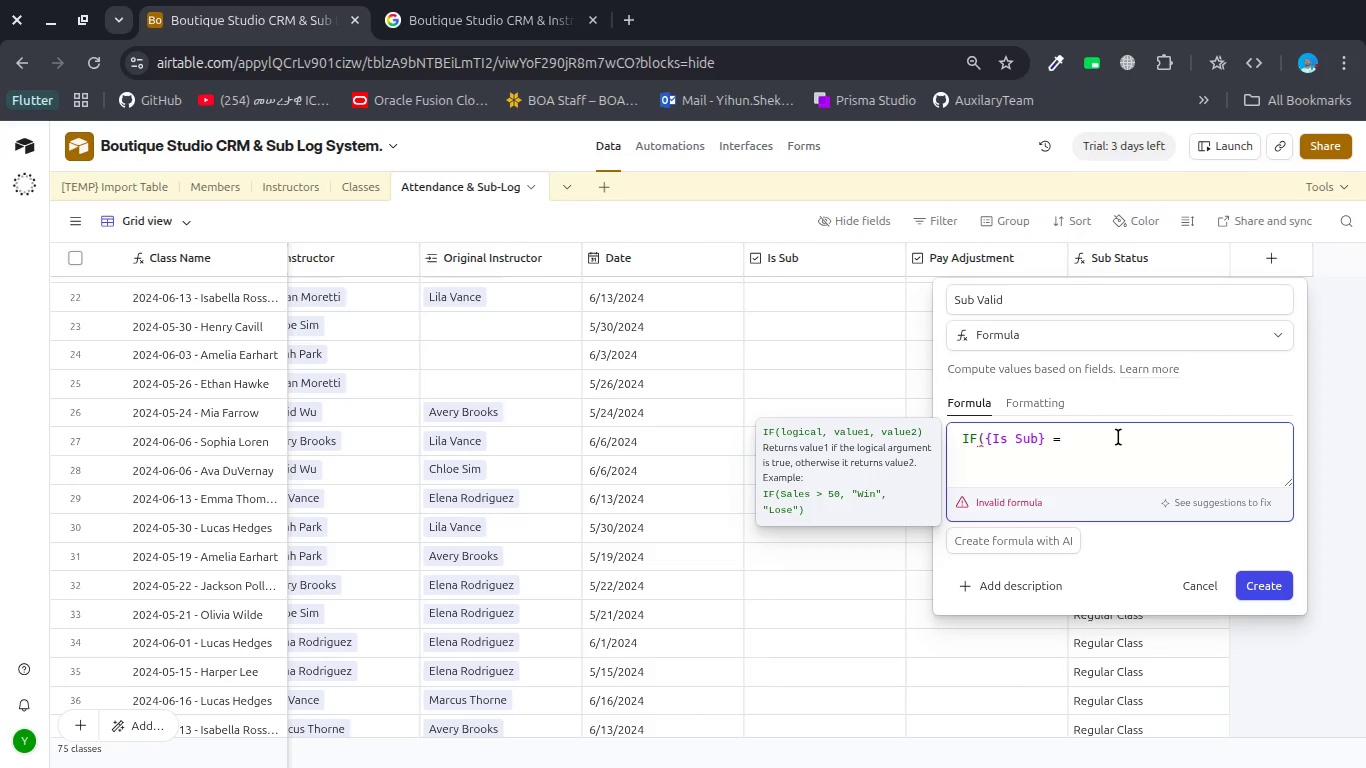 
key(Space)
 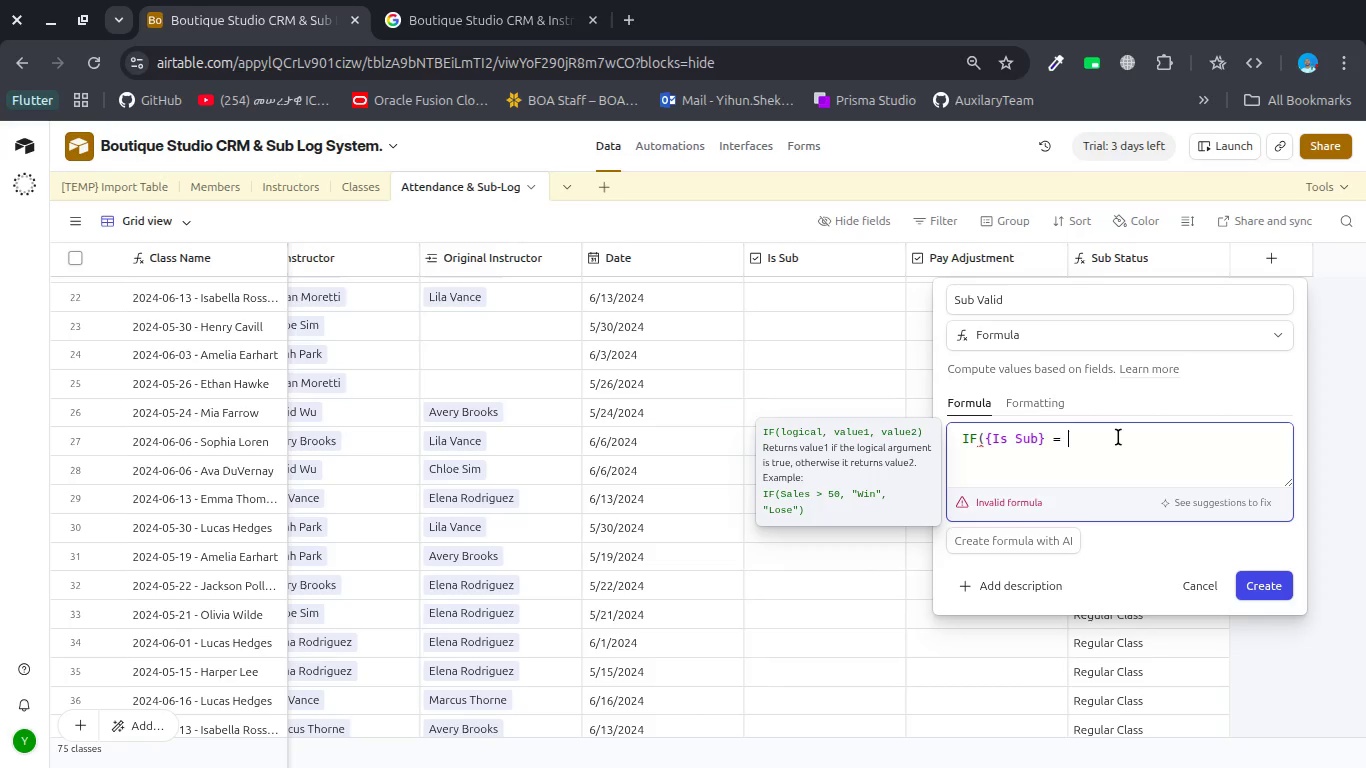 
key(1)
 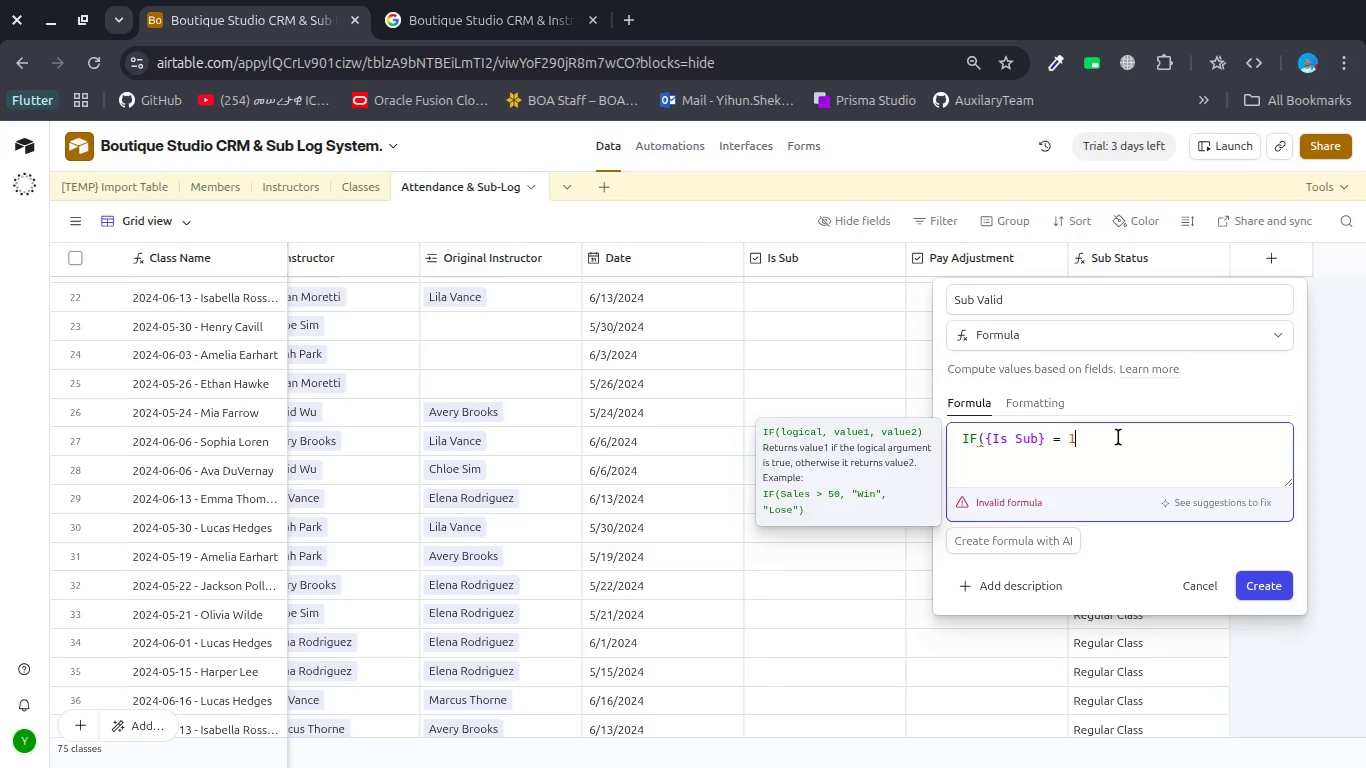 
key(Comma)
 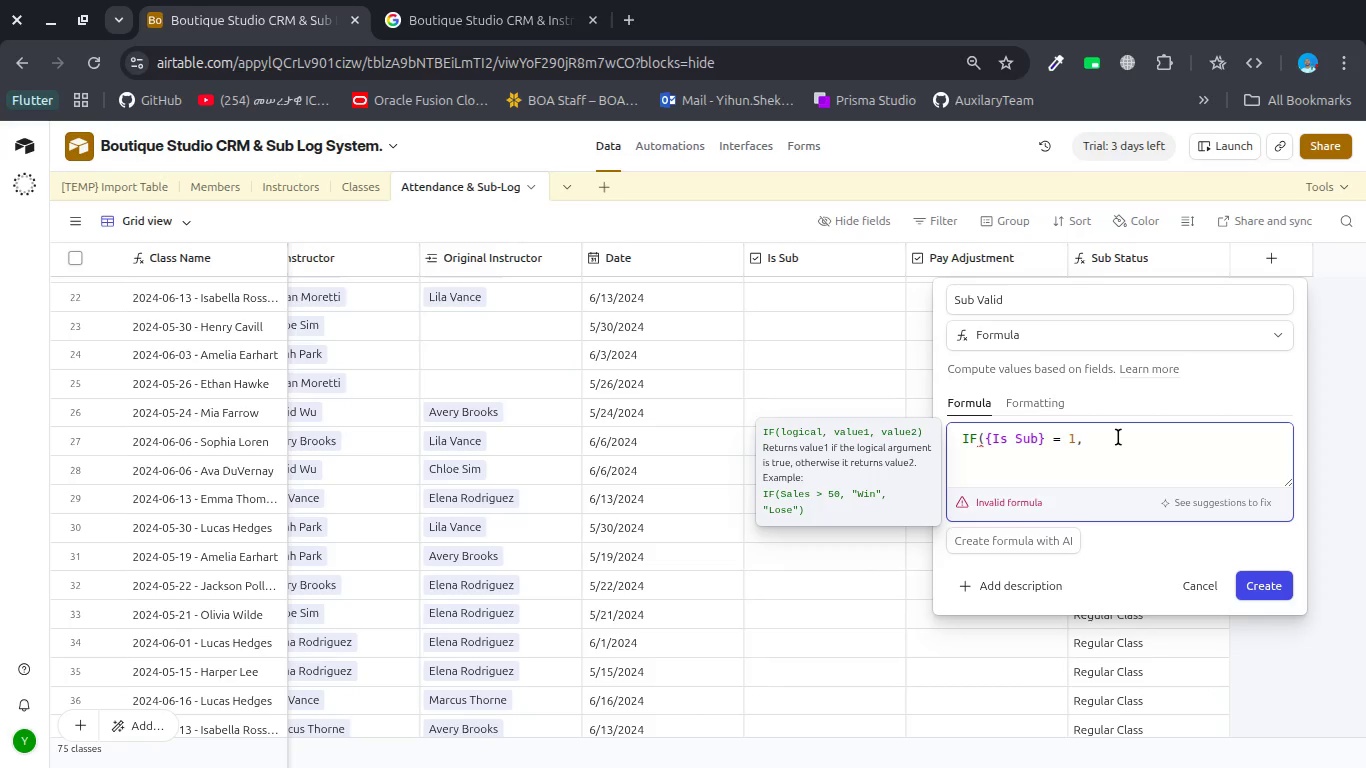 
key(Enter)
 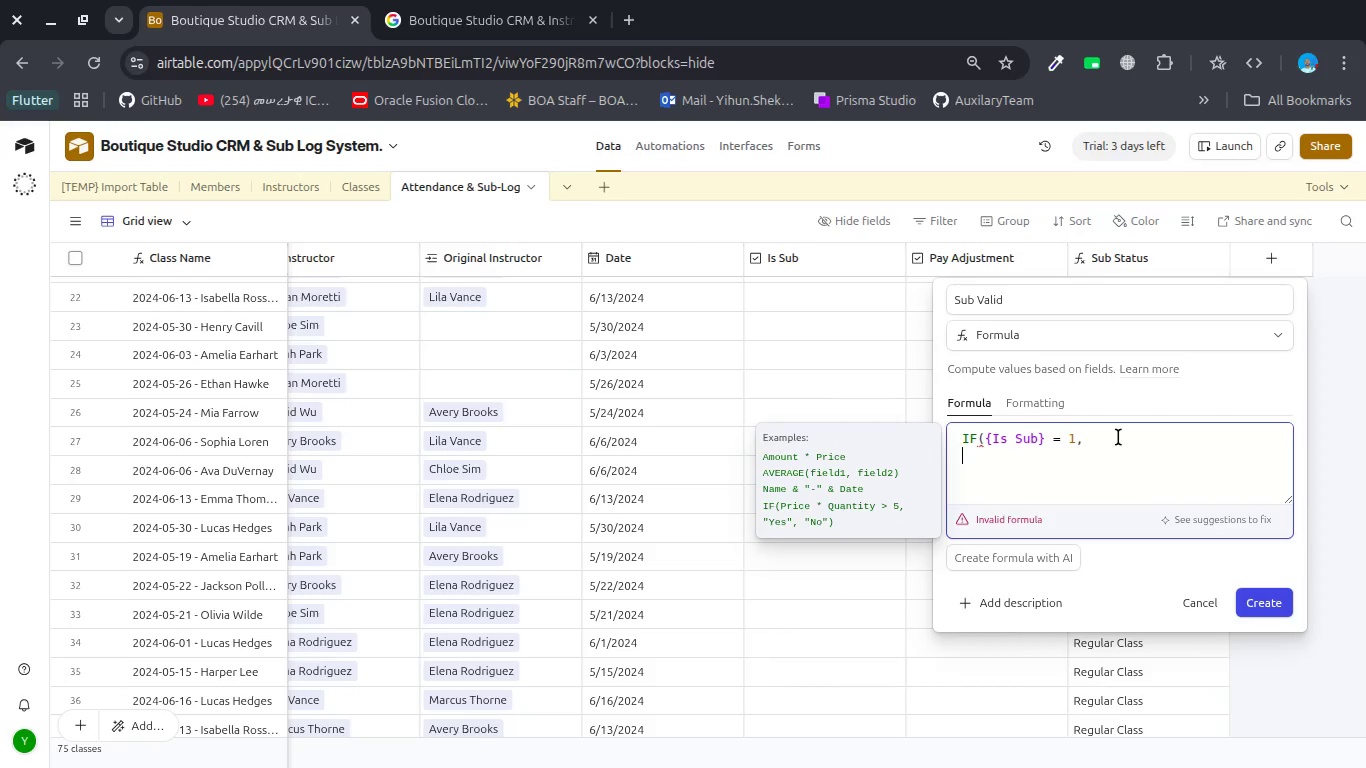 
type(IF)
 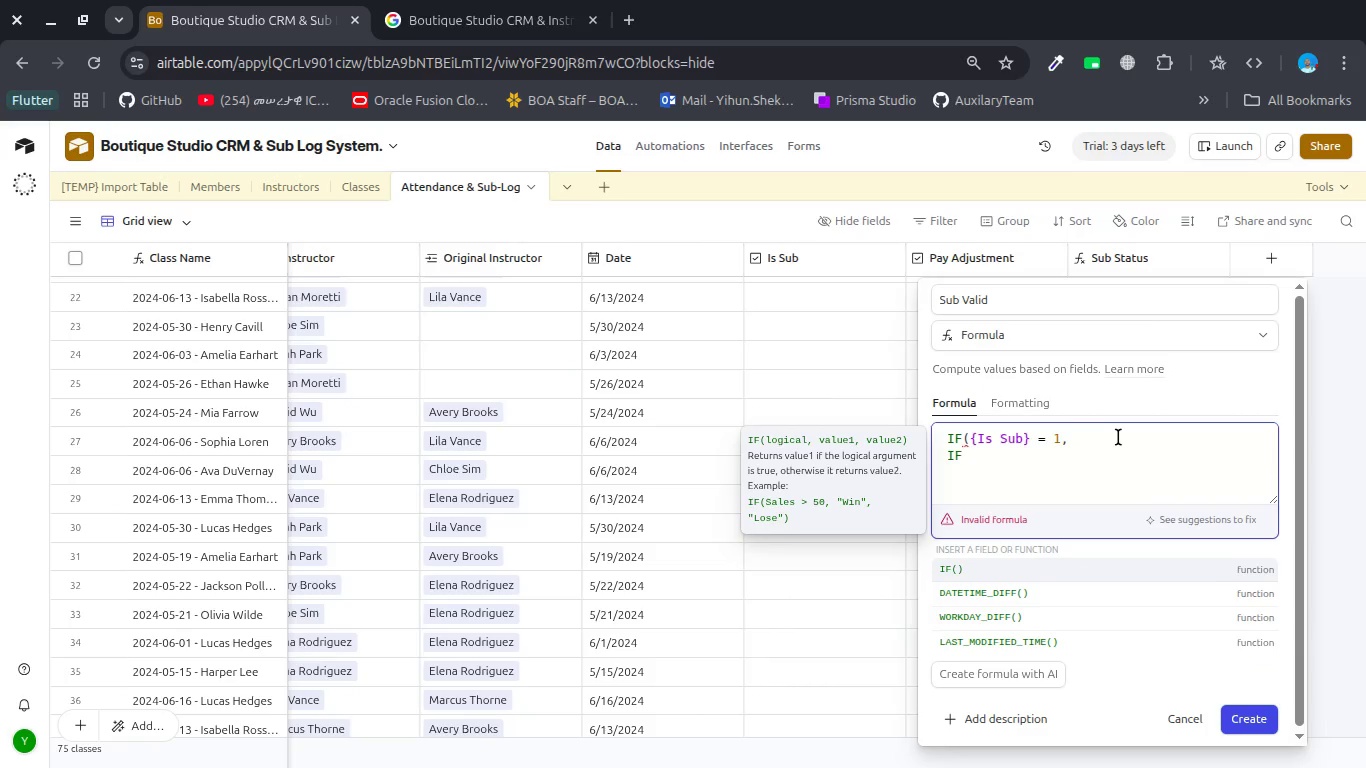 
key(Enter)
 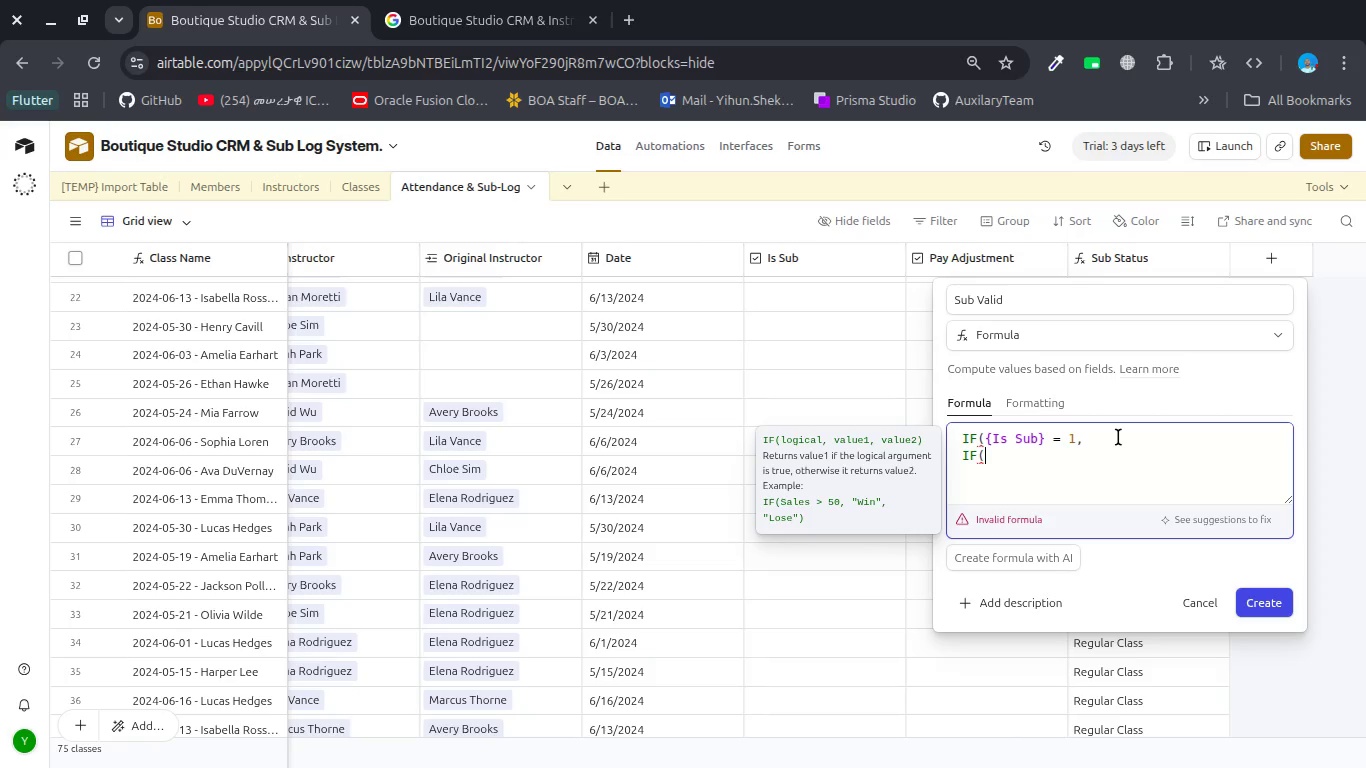 
wait(5.55)
 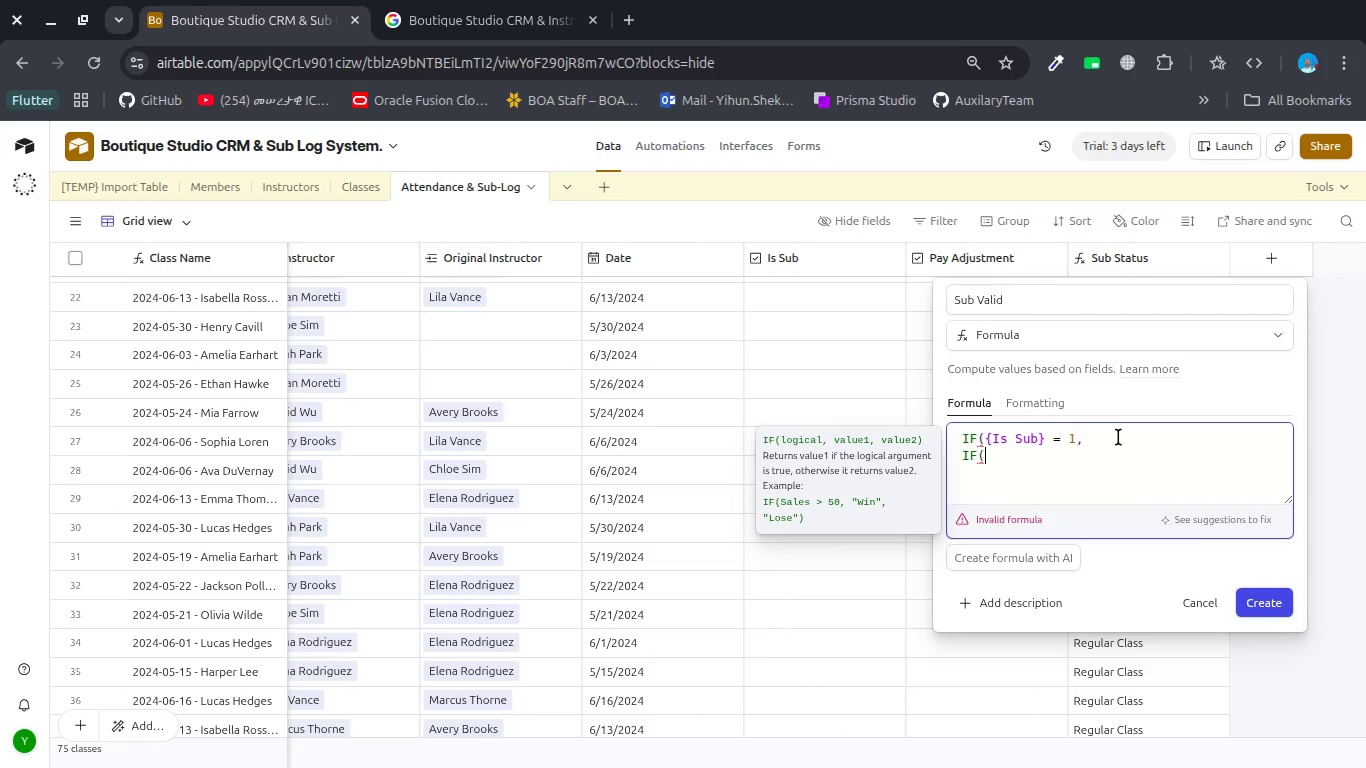 
type({Origi)
 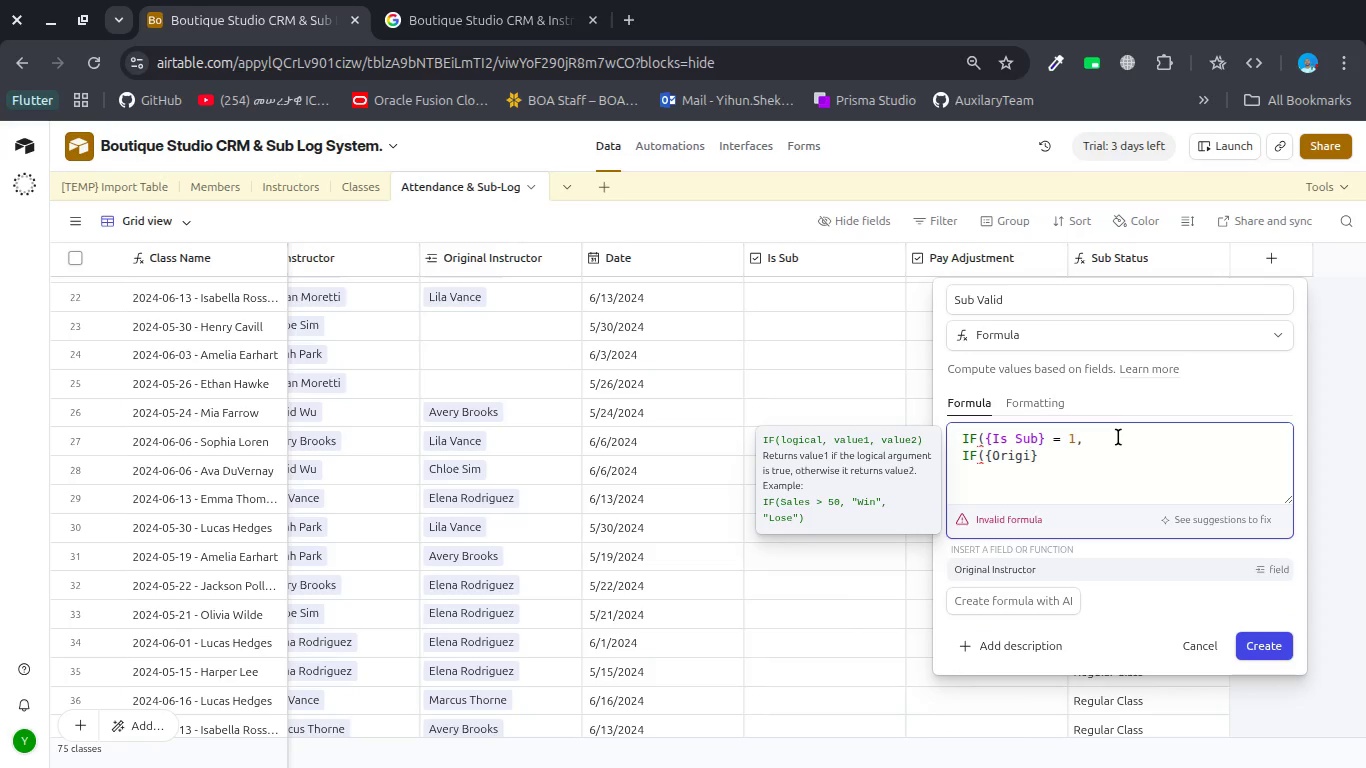 
key(Enter)
 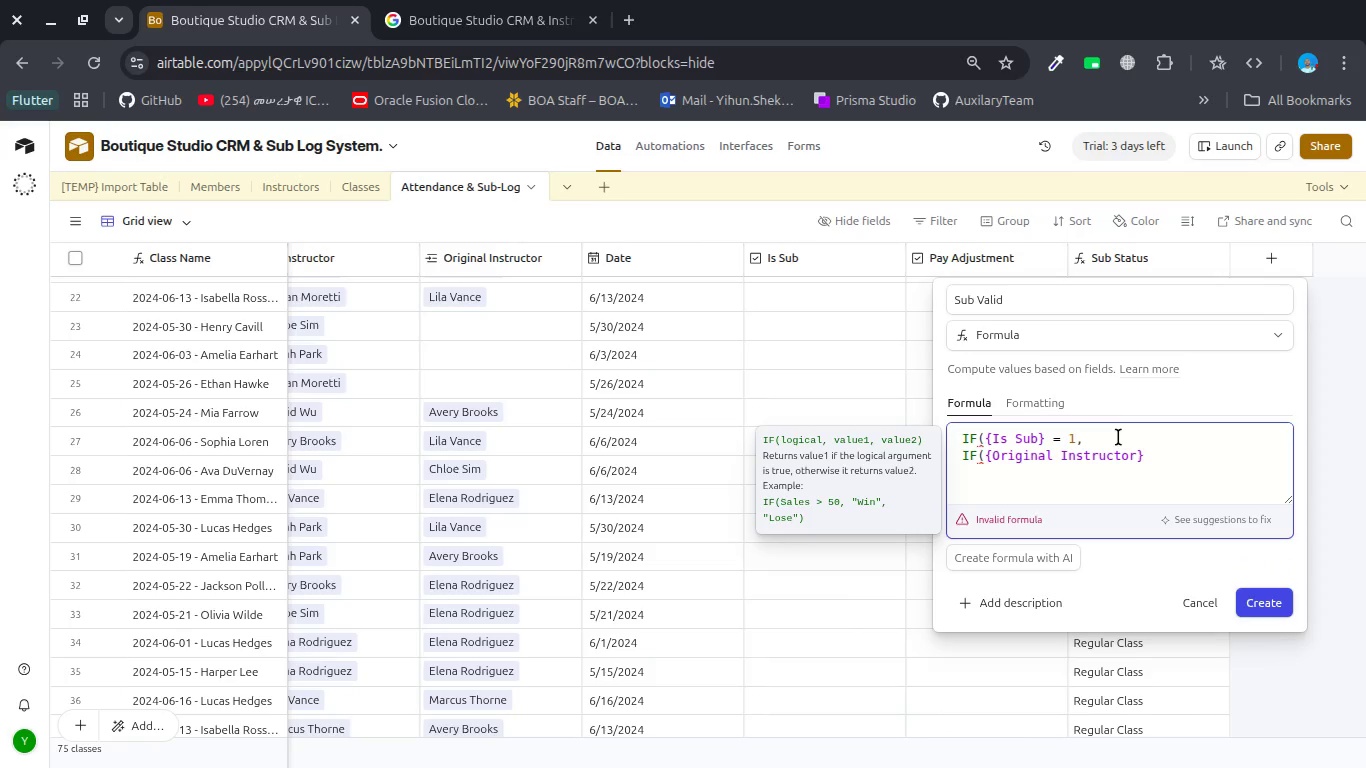 
key(Comma)
 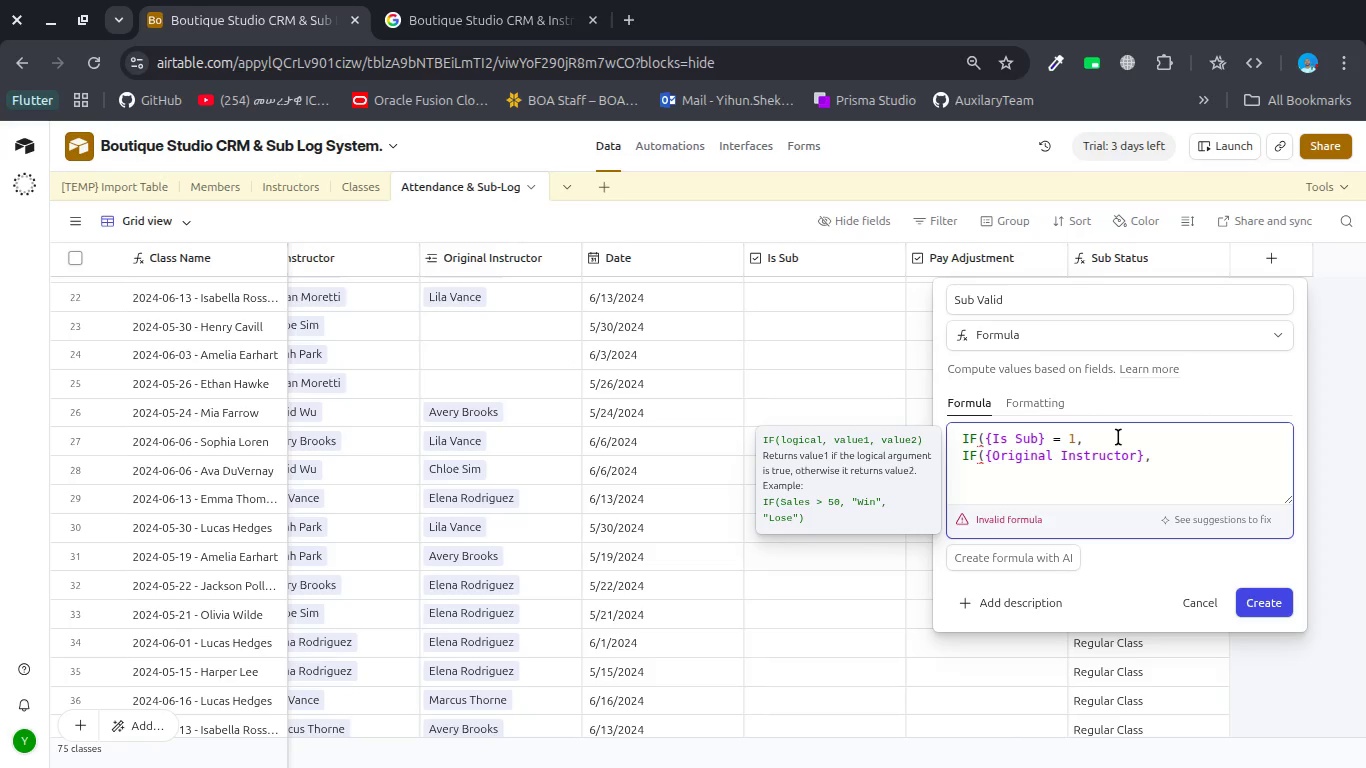 
hold_key(key=ShiftLeft, duration=1.18)
 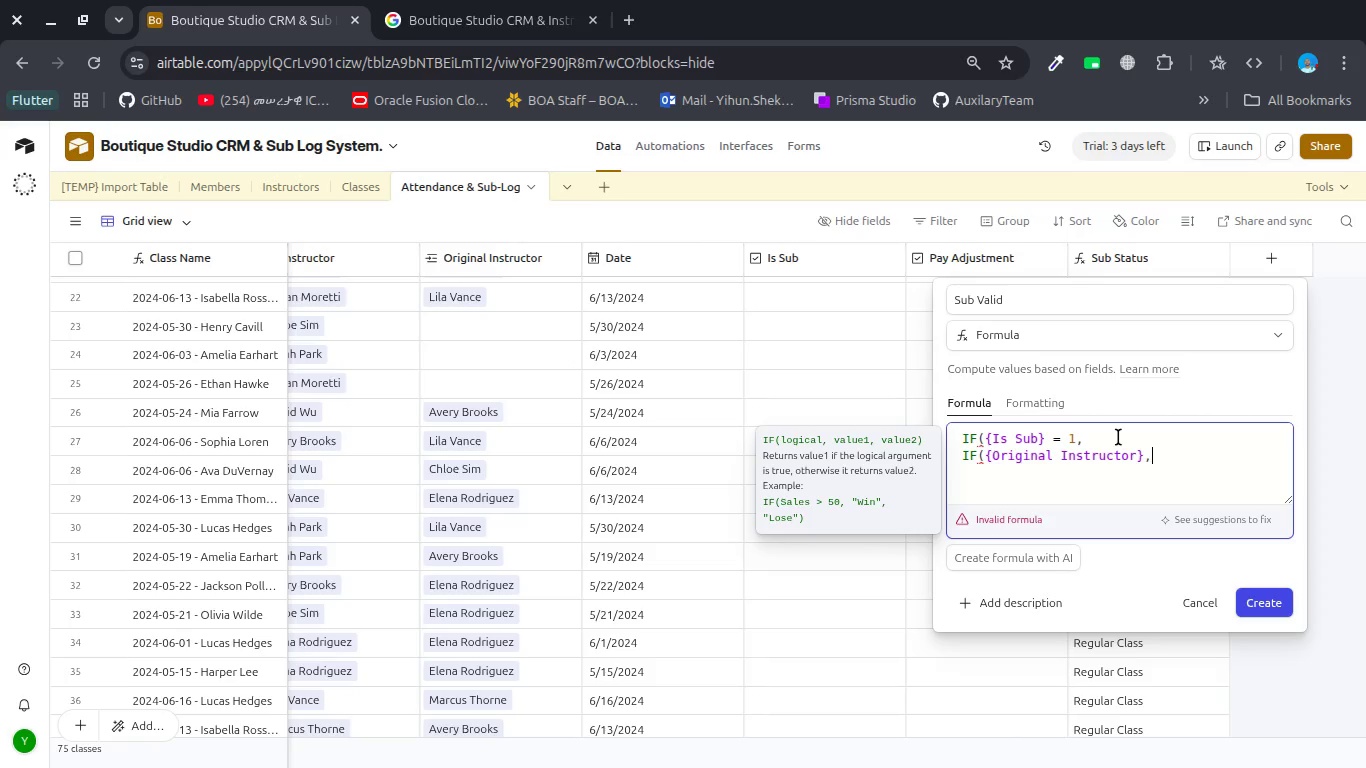 
type("OK)
 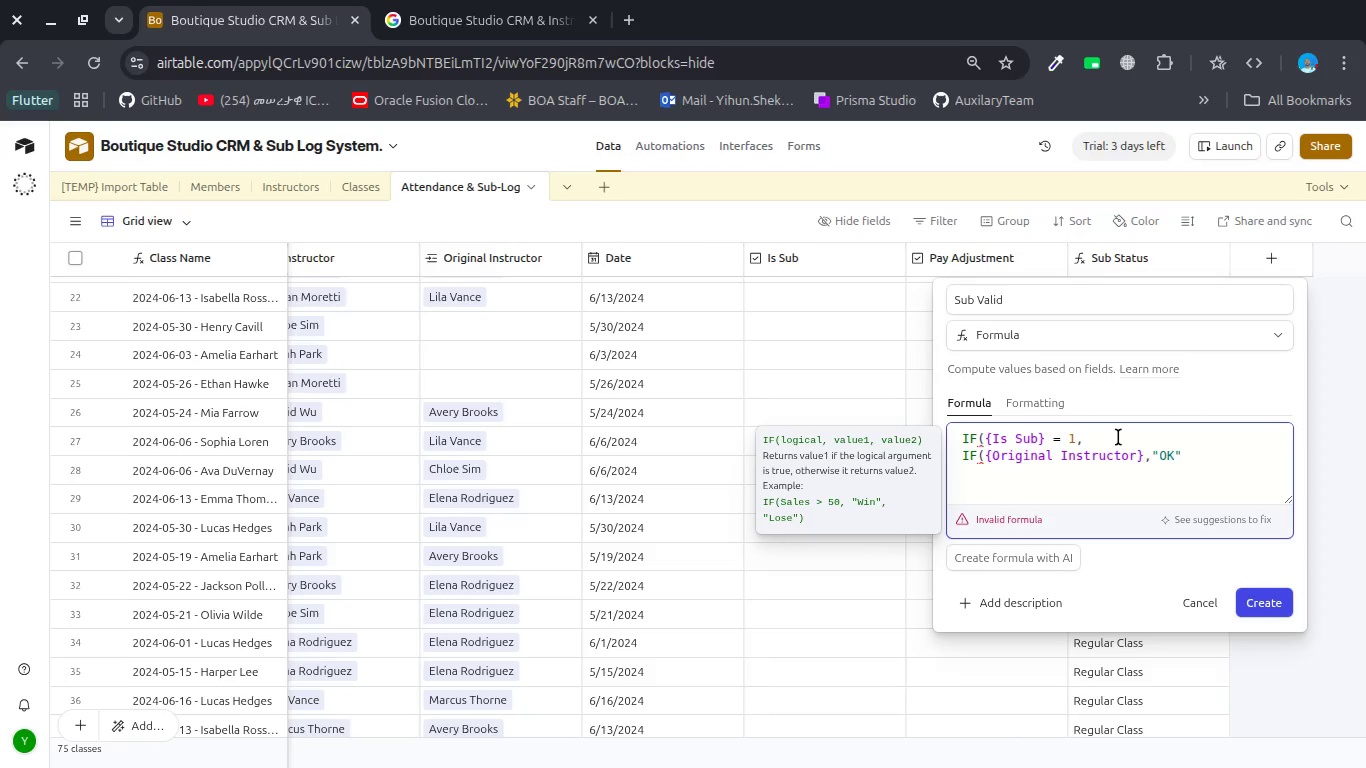 
key(ArrowRight)
 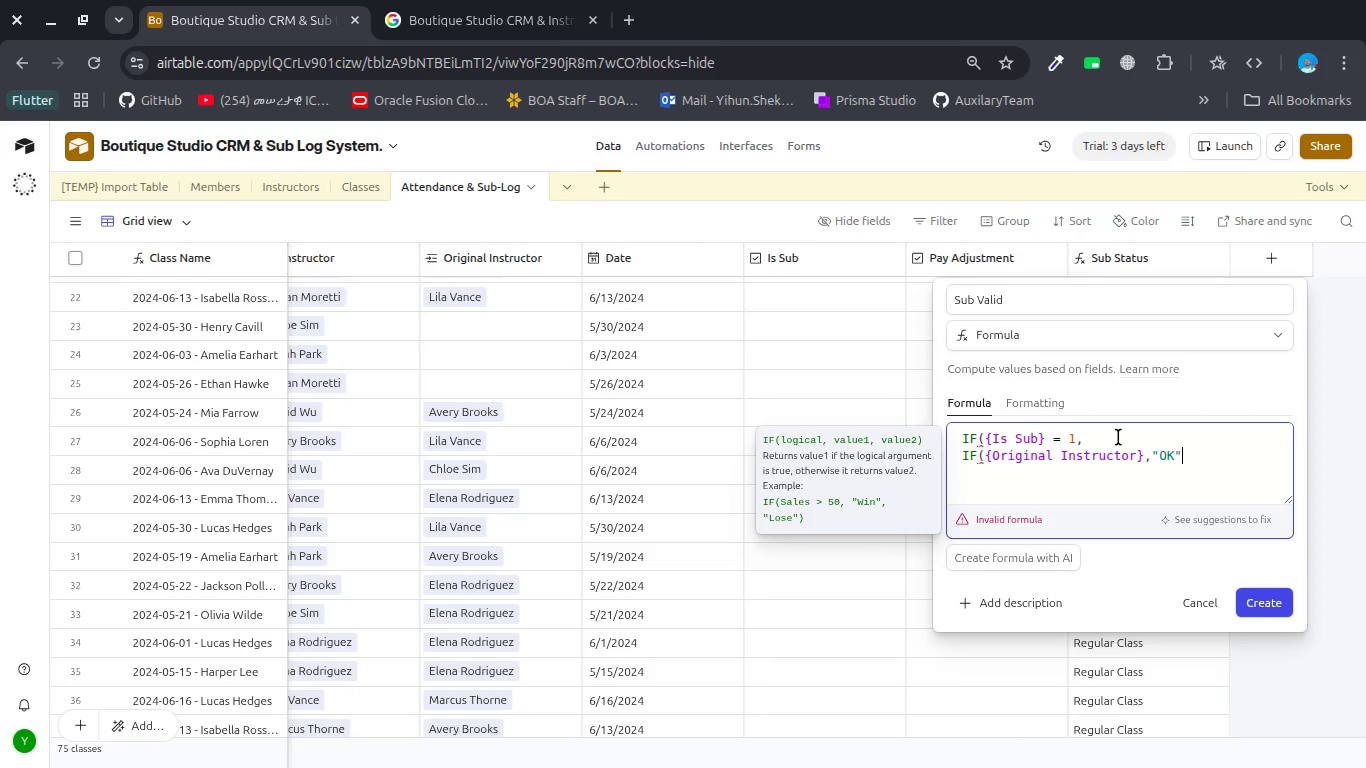 
key(ArrowLeft)
 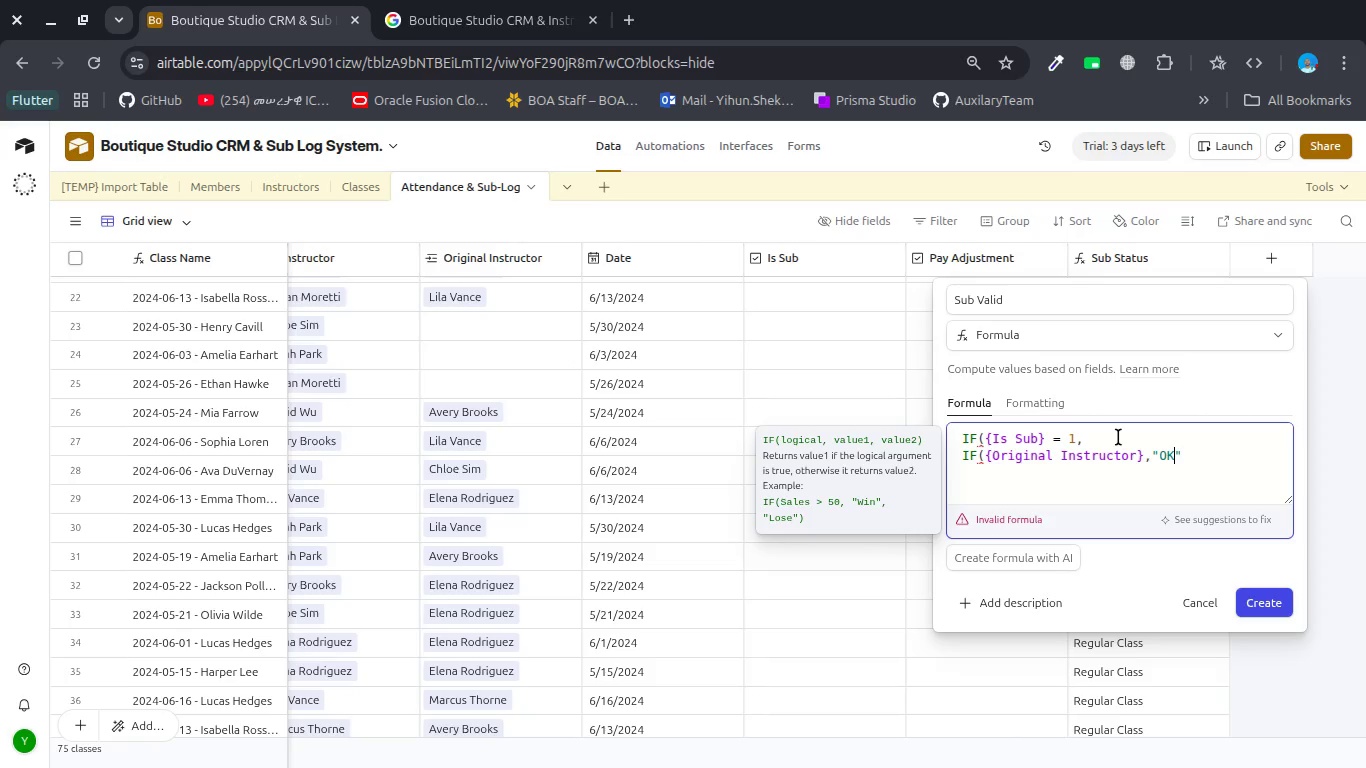 
key(ArrowLeft)
 